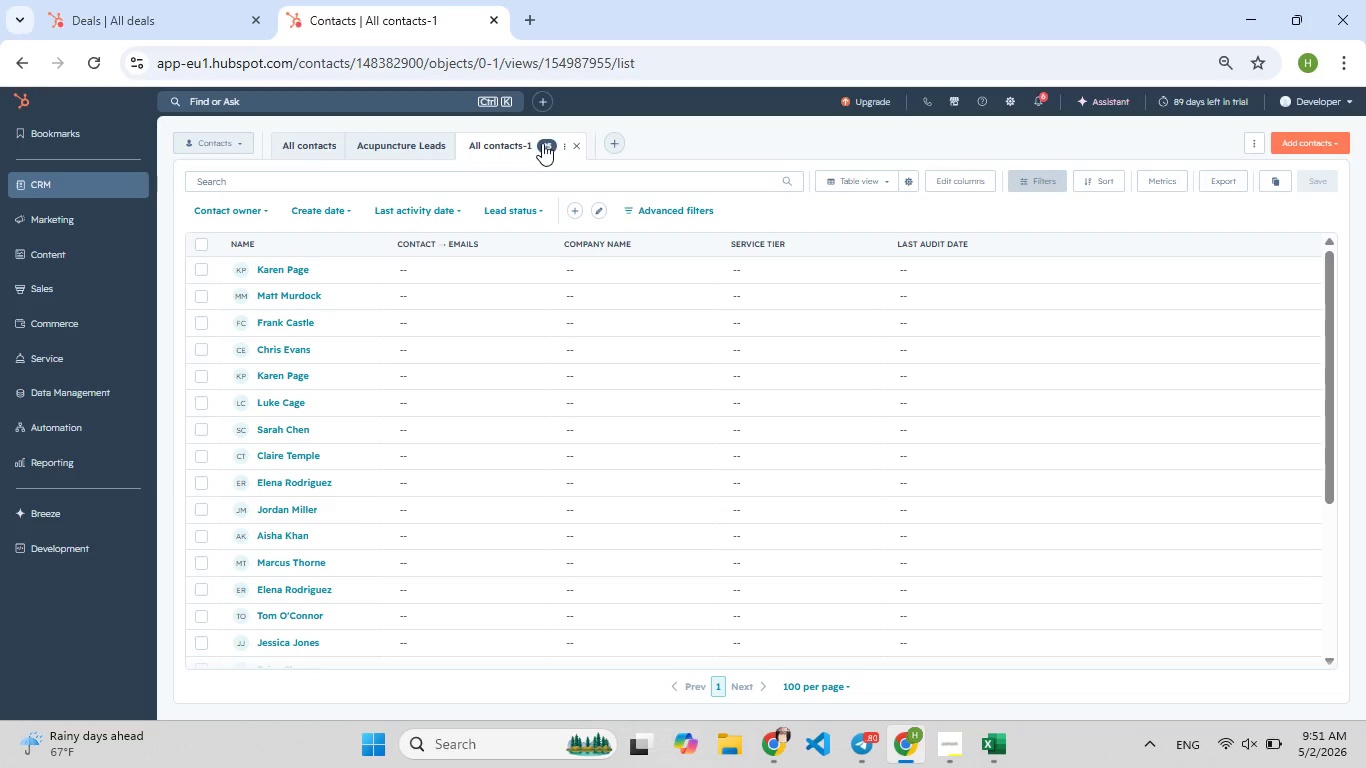 
left_click([542, 143])
 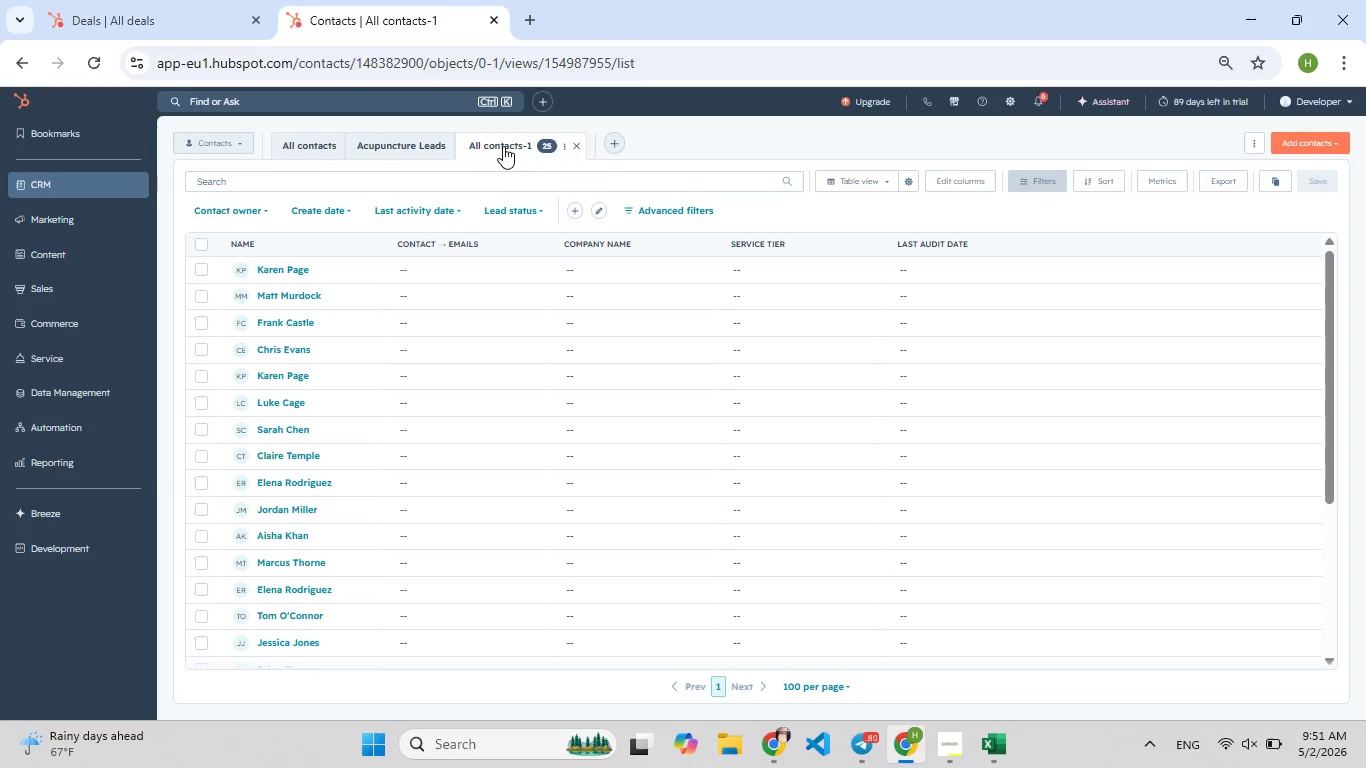 
double_click([503, 139])
 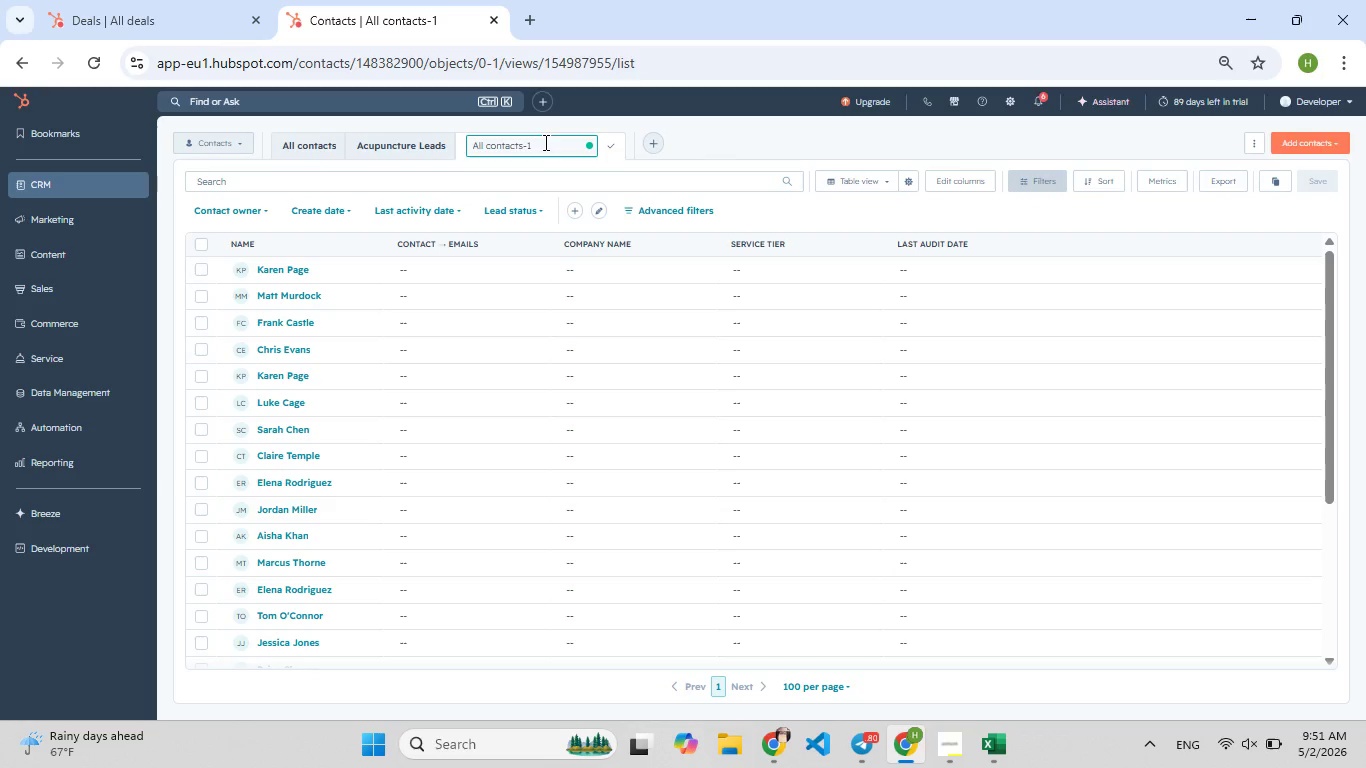 
left_click_drag(start_coordinate=[540, 142], to_coordinate=[458, 148])
 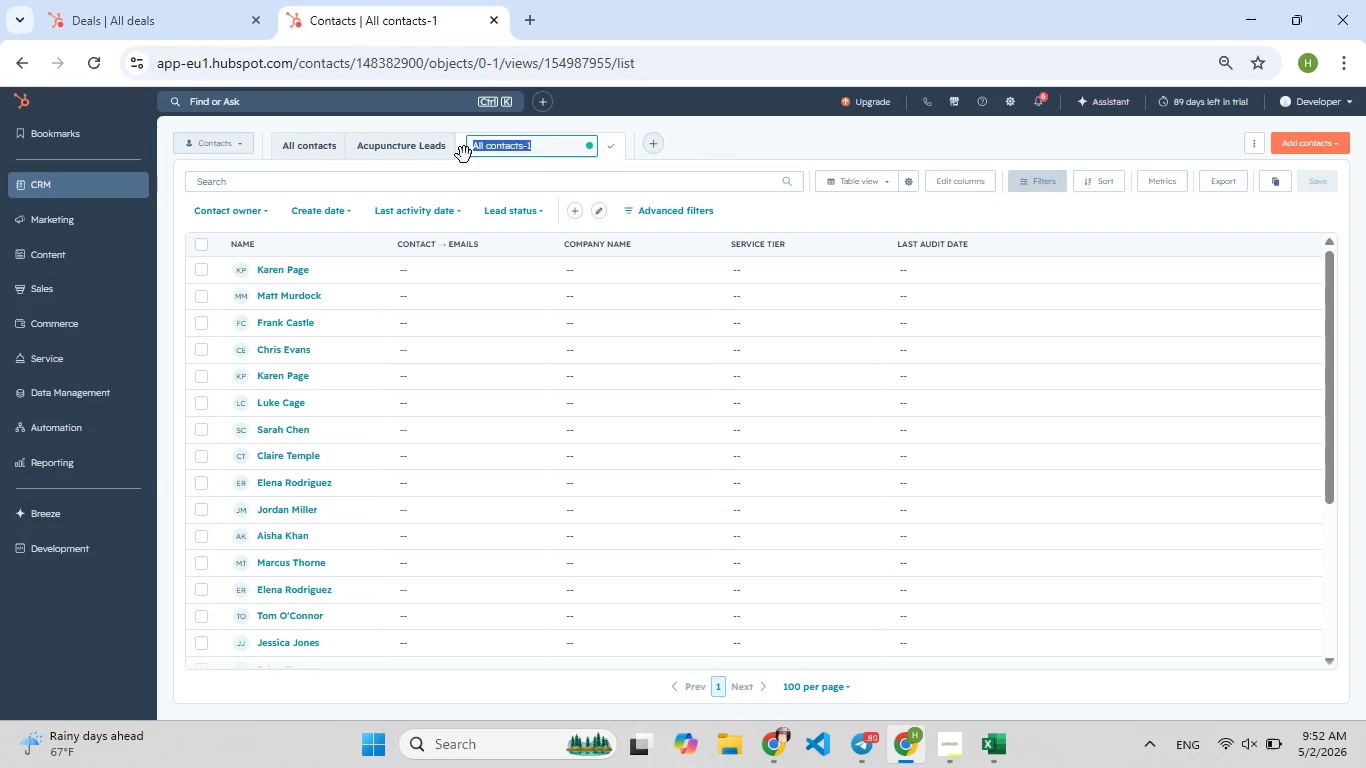 
key(F7)
 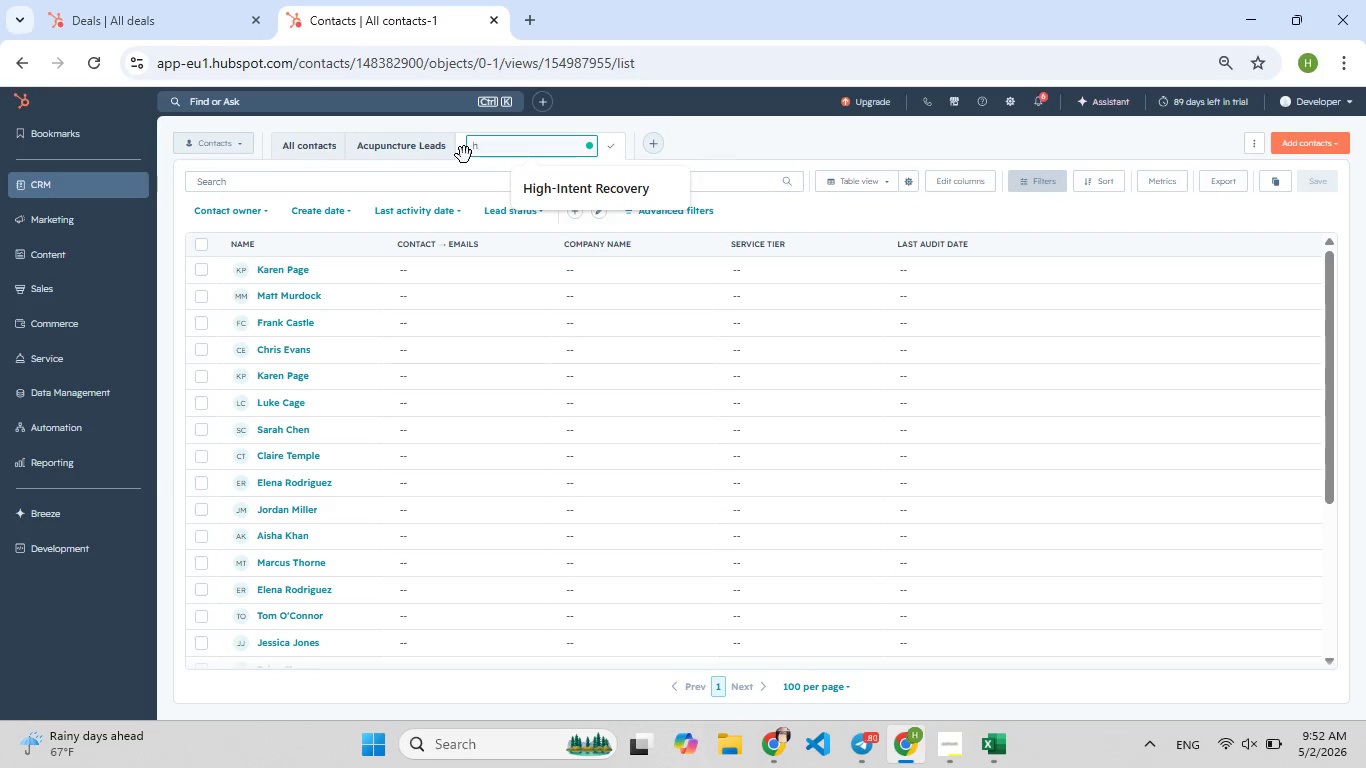 
key(H)
 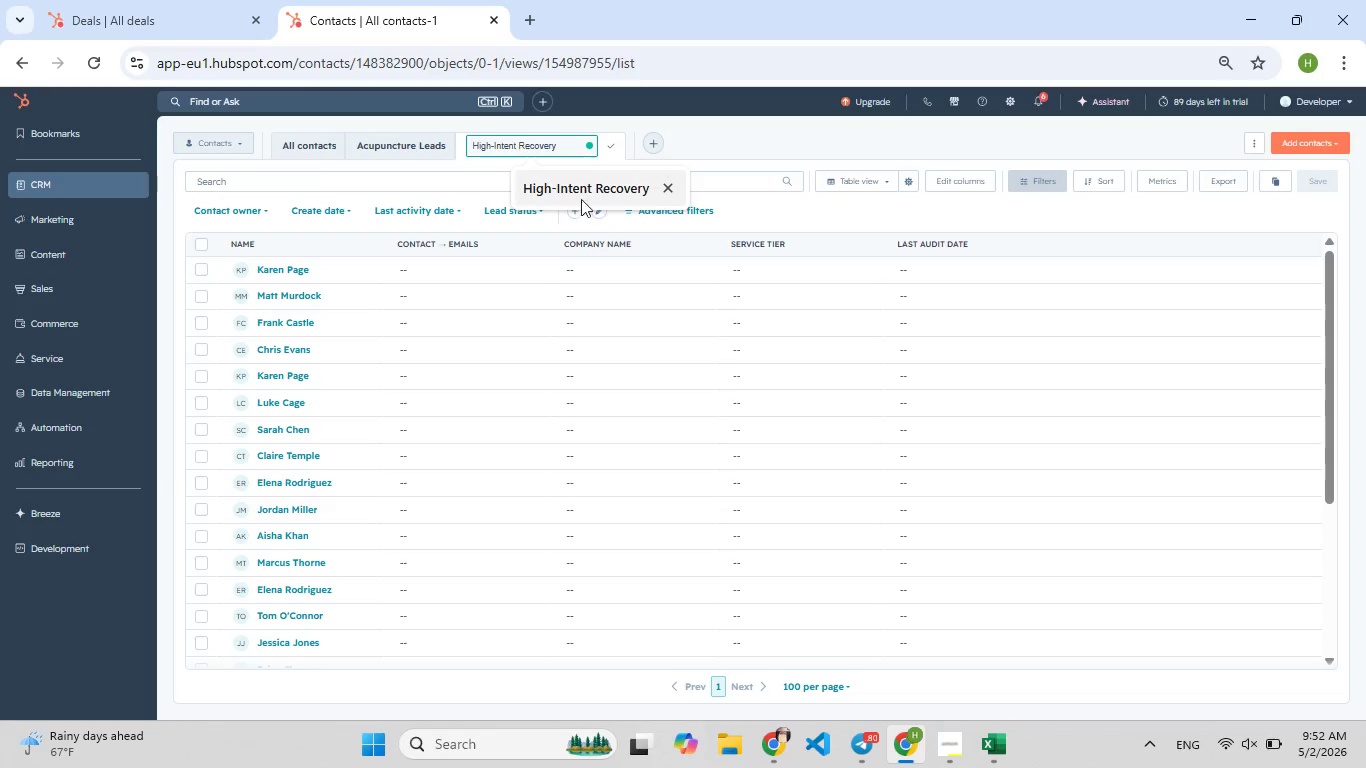 
left_click([579, 192])
 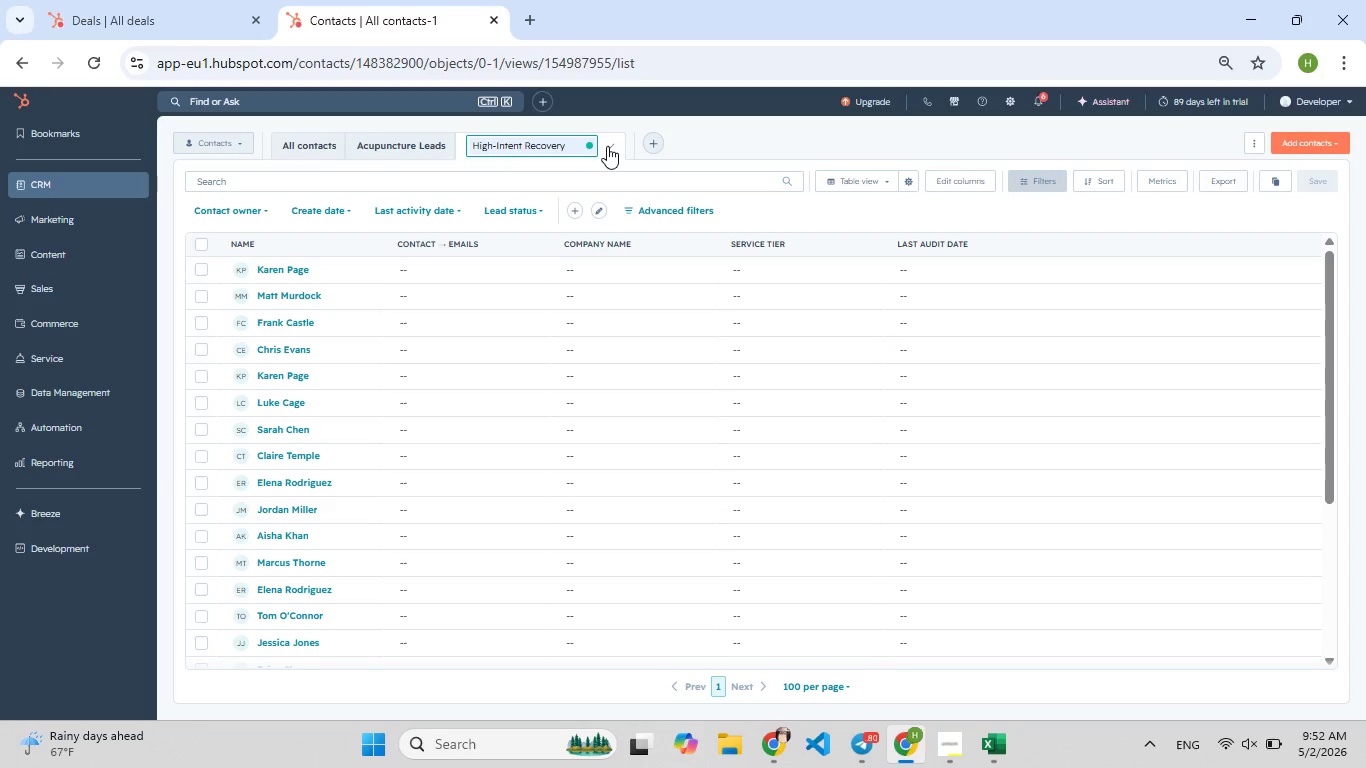 
left_click([607, 146])
 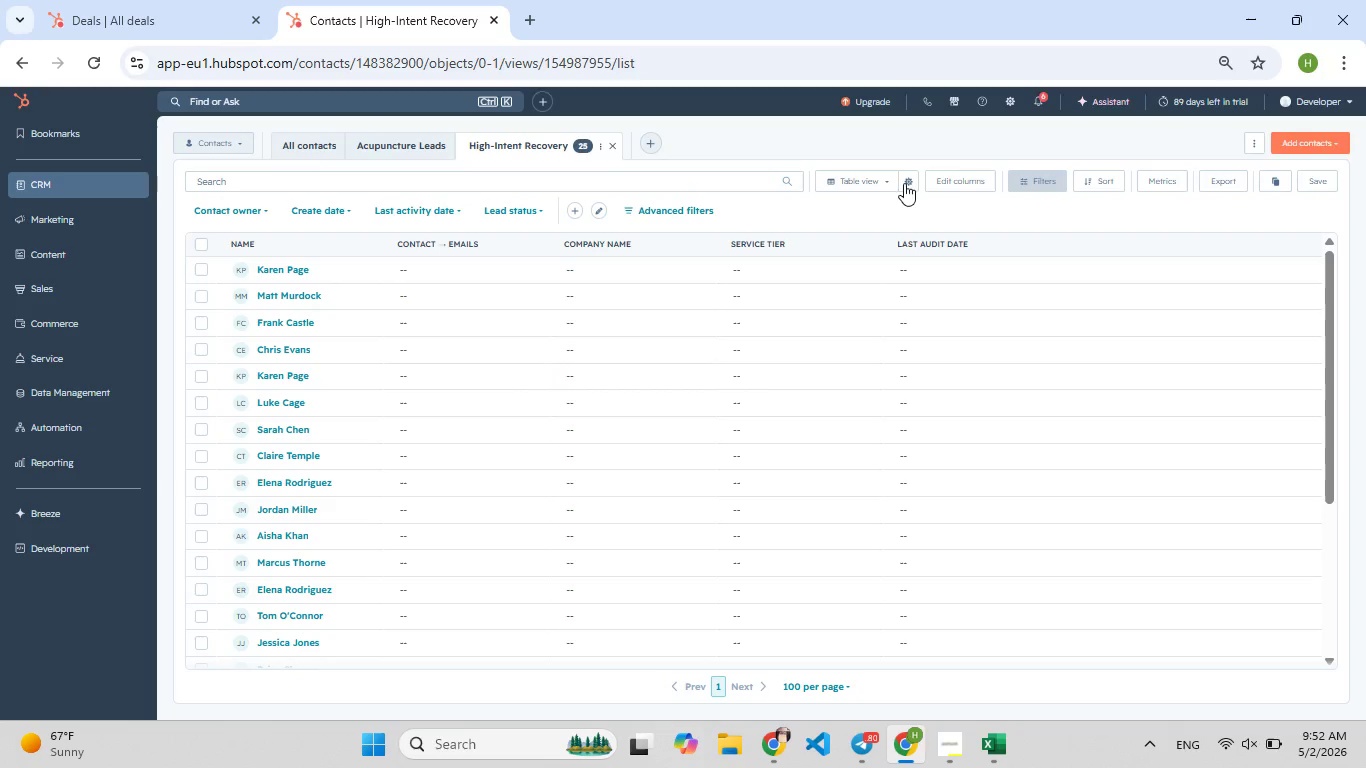 
wait(6.14)
 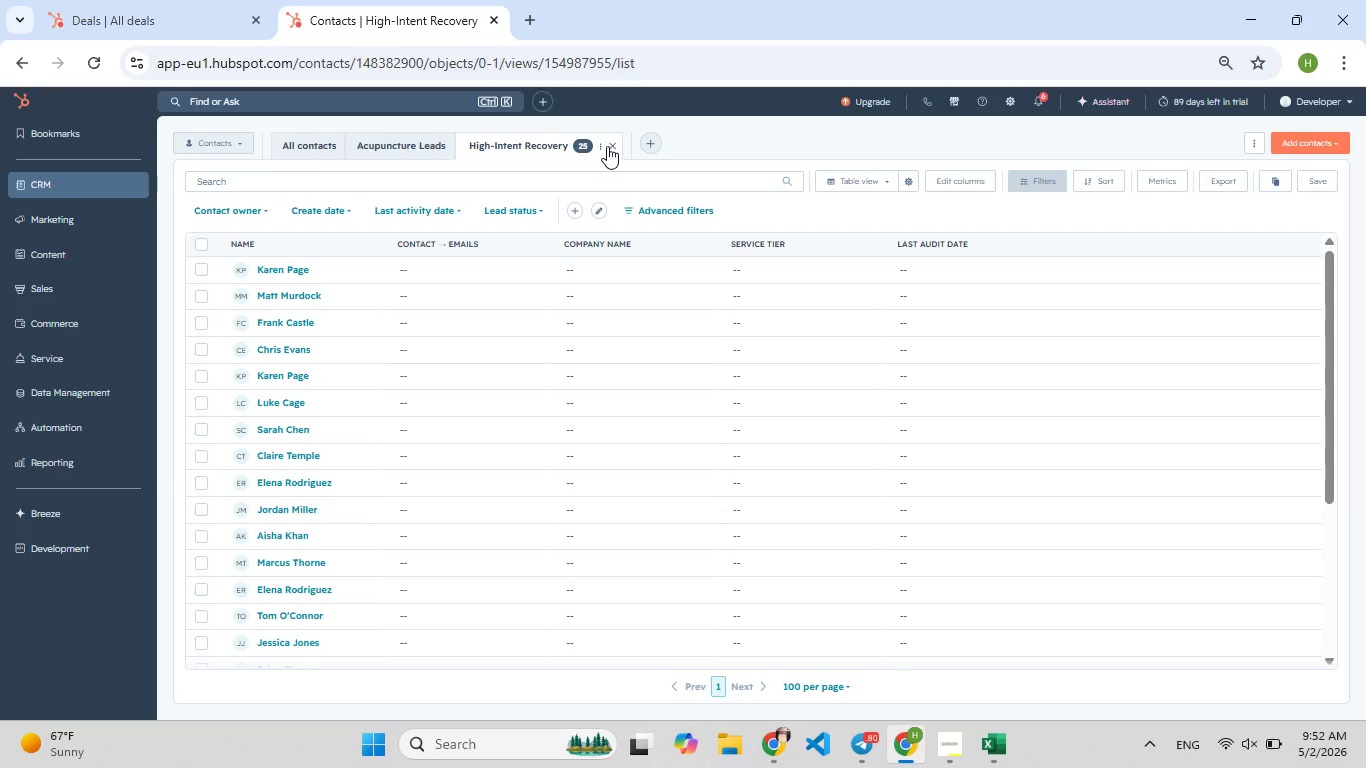 
left_click([961, 174])
 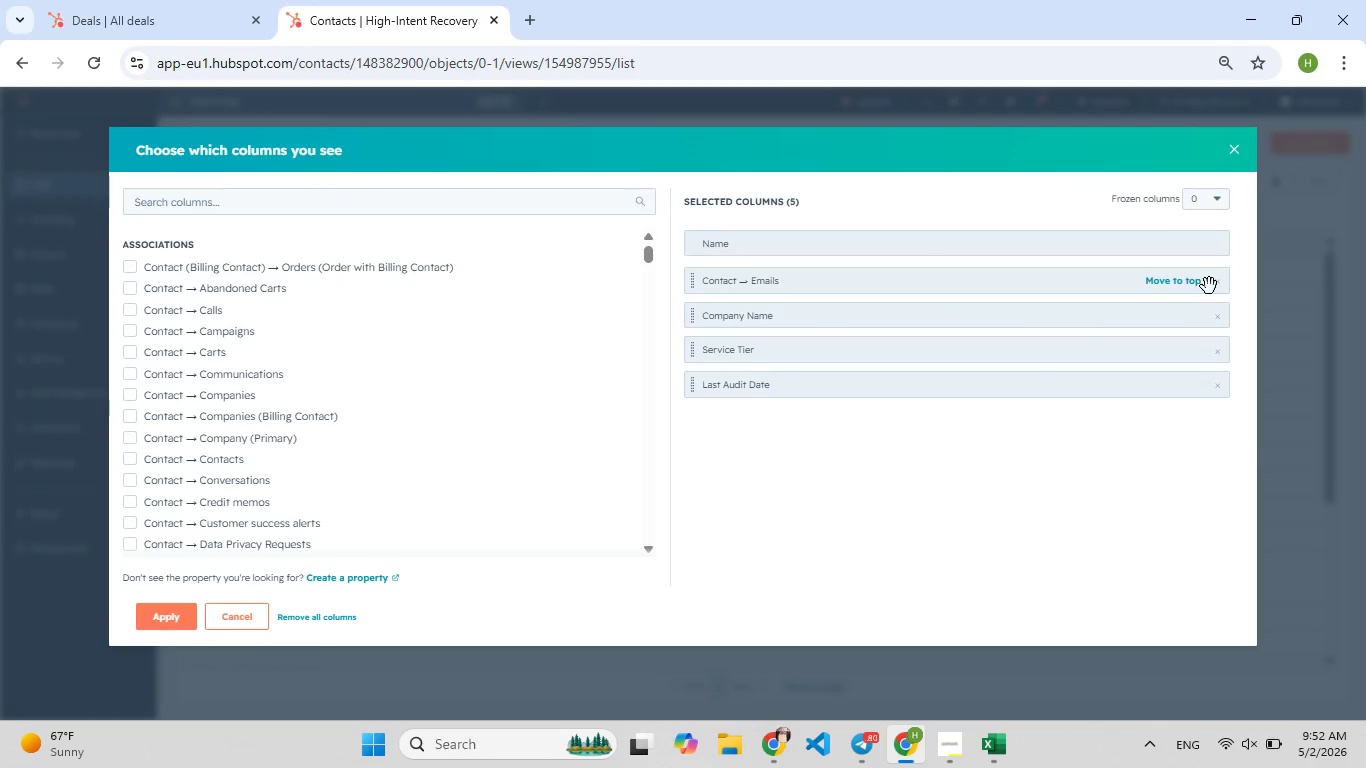 
double_click([1222, 280])
 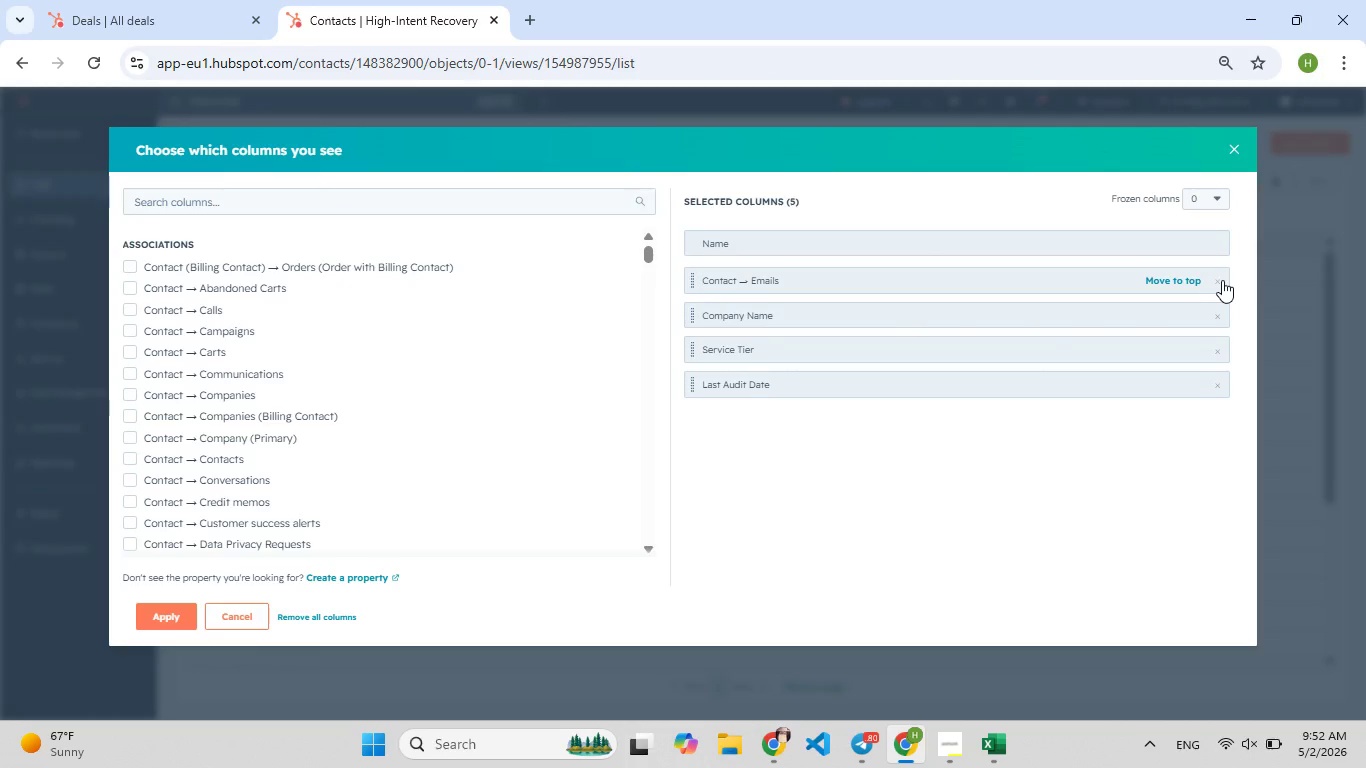 
triple_click([1222, 280])
 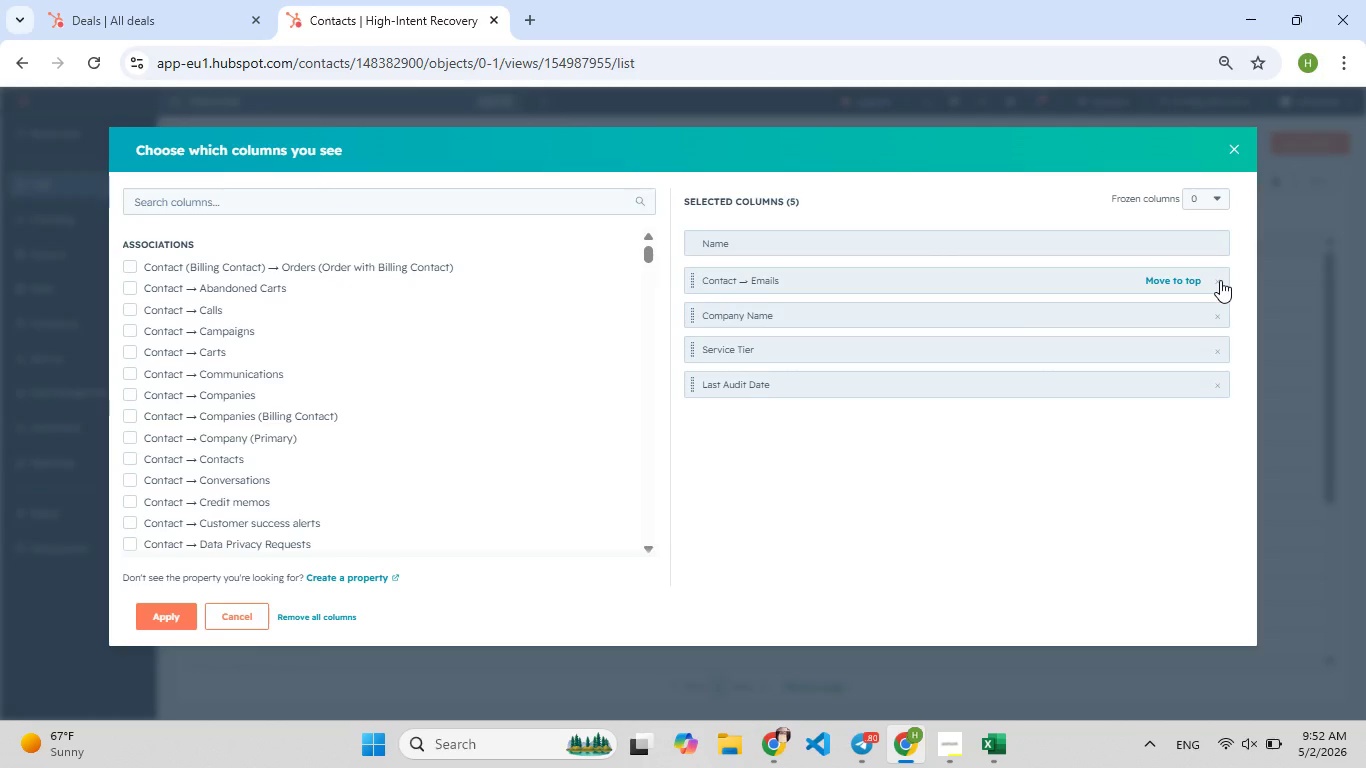 
triple_click([1220, 280])
 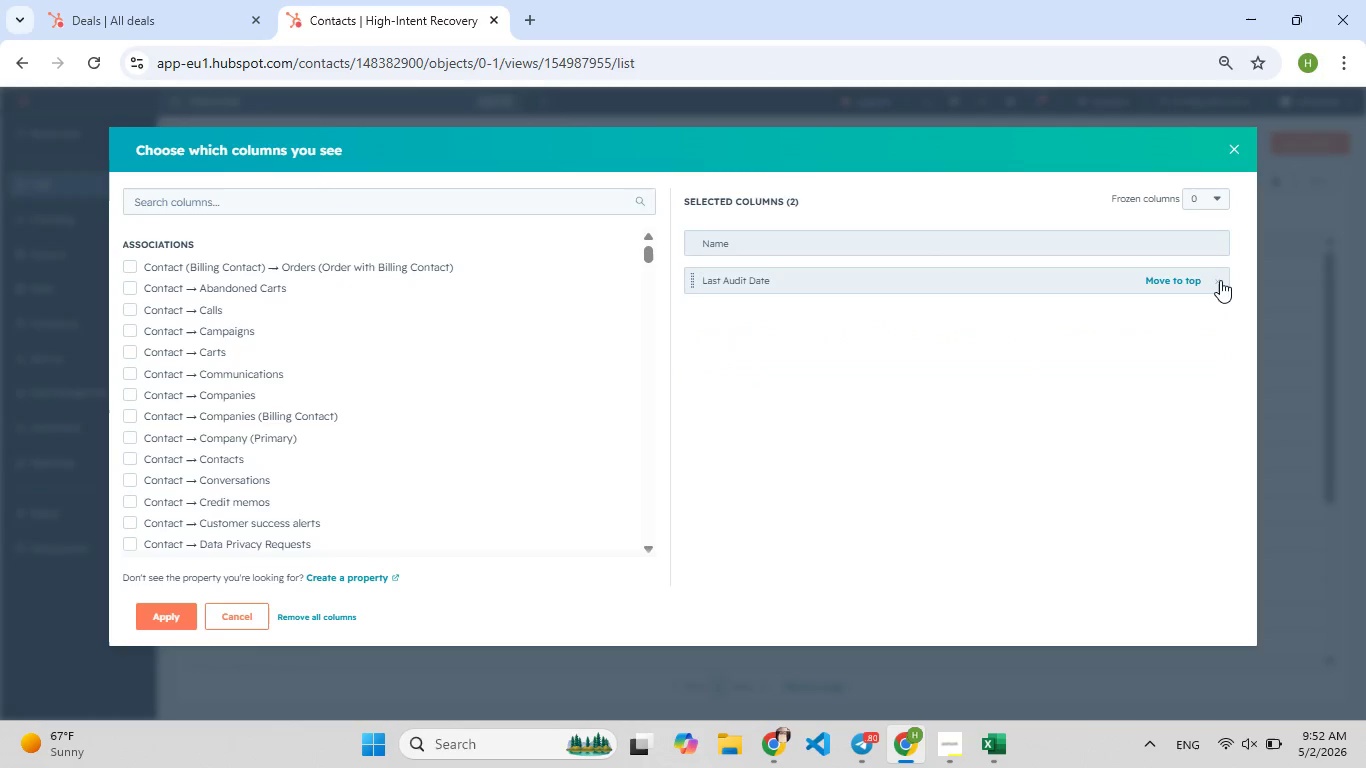 
triple_click([1220, 280])
 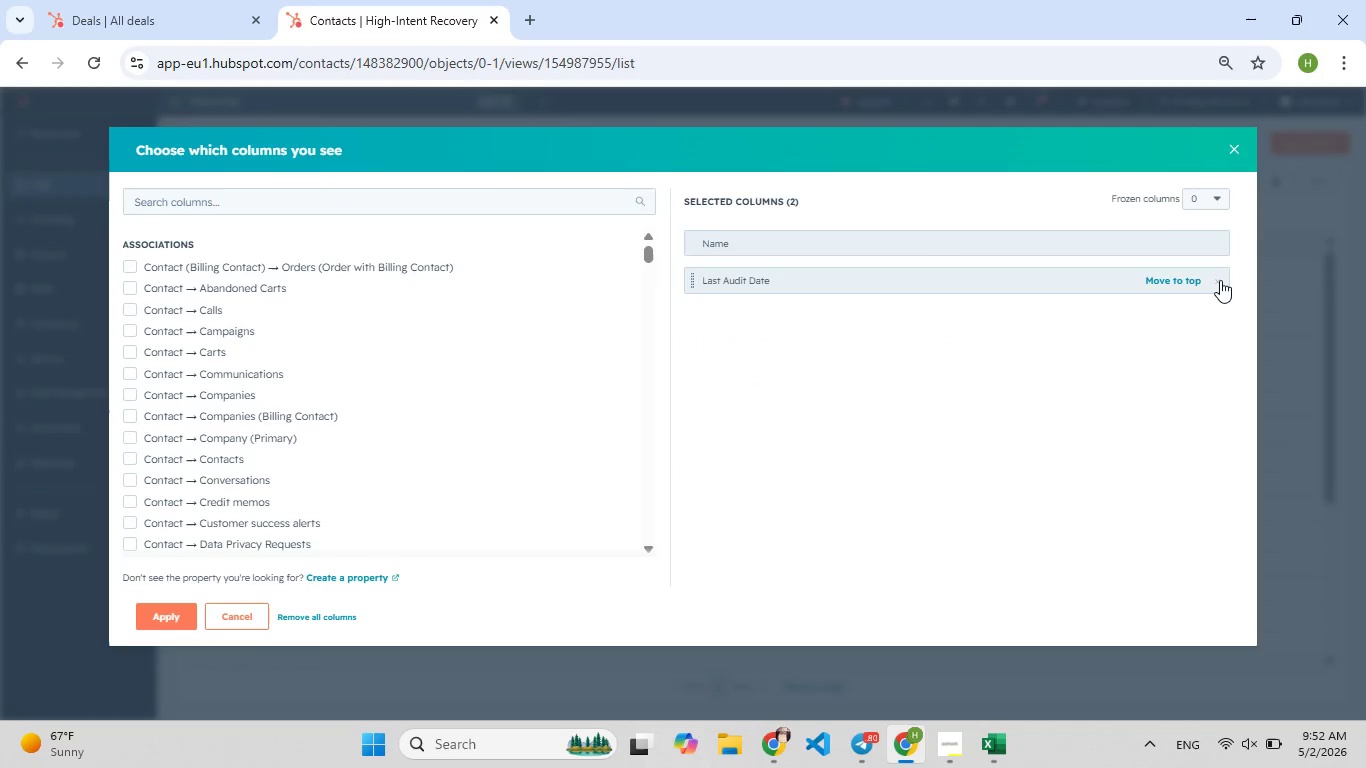 
triple_click([1220, 280])
 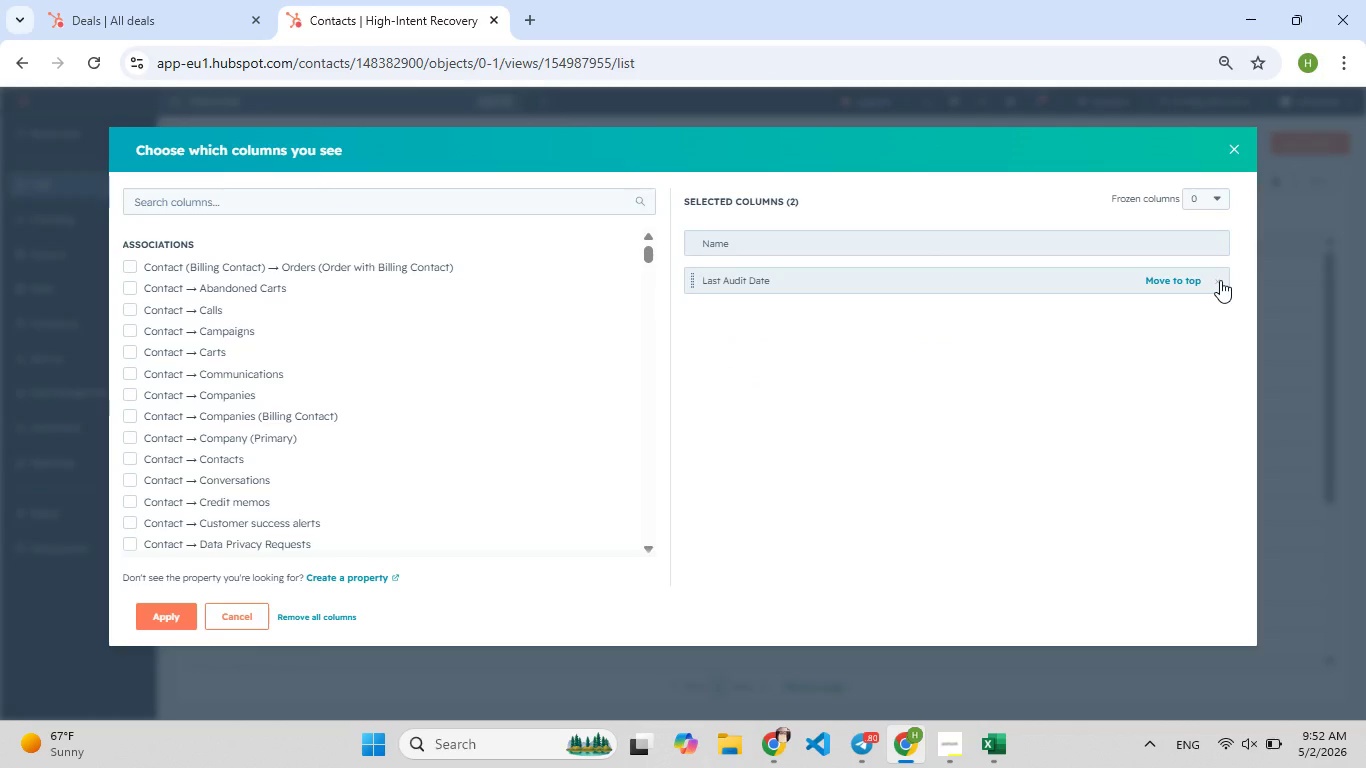 
triple_click([1220, 280])
 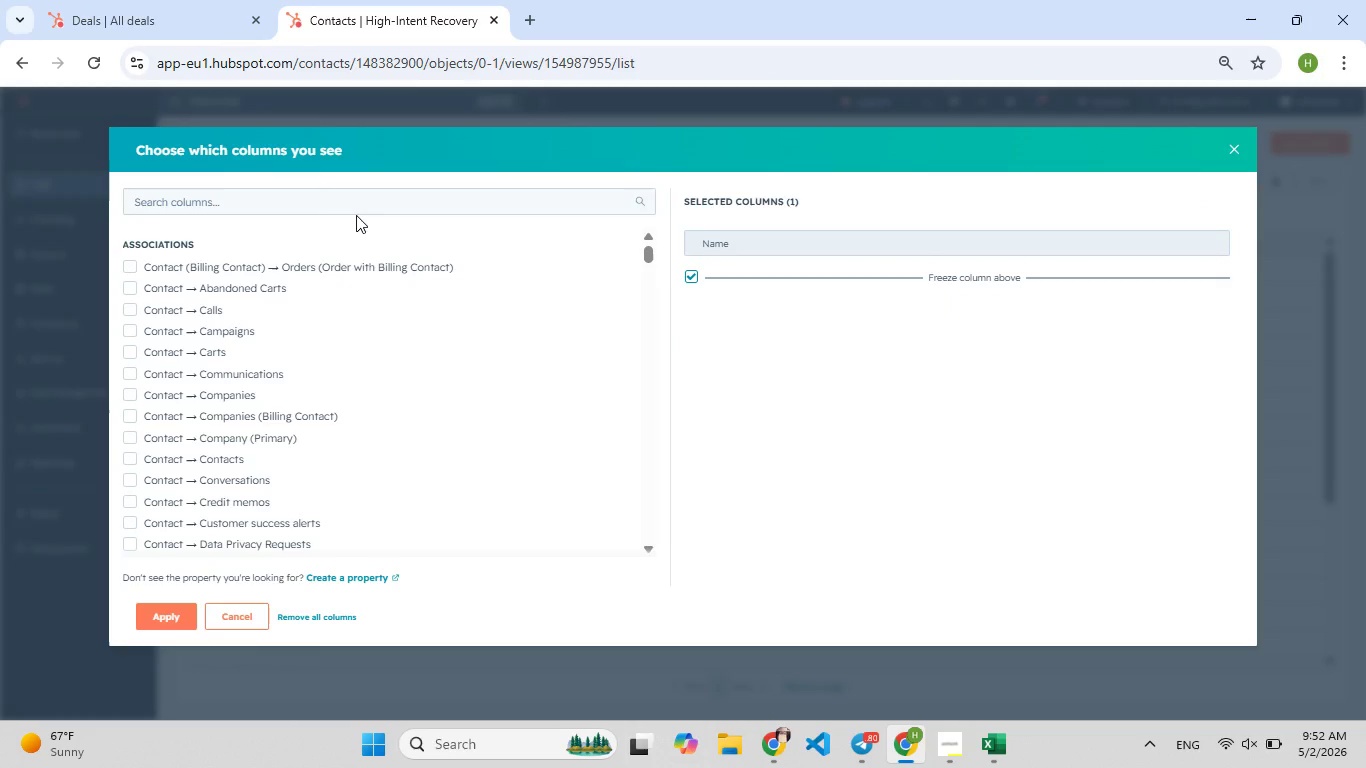 
left_click([302, 202])
 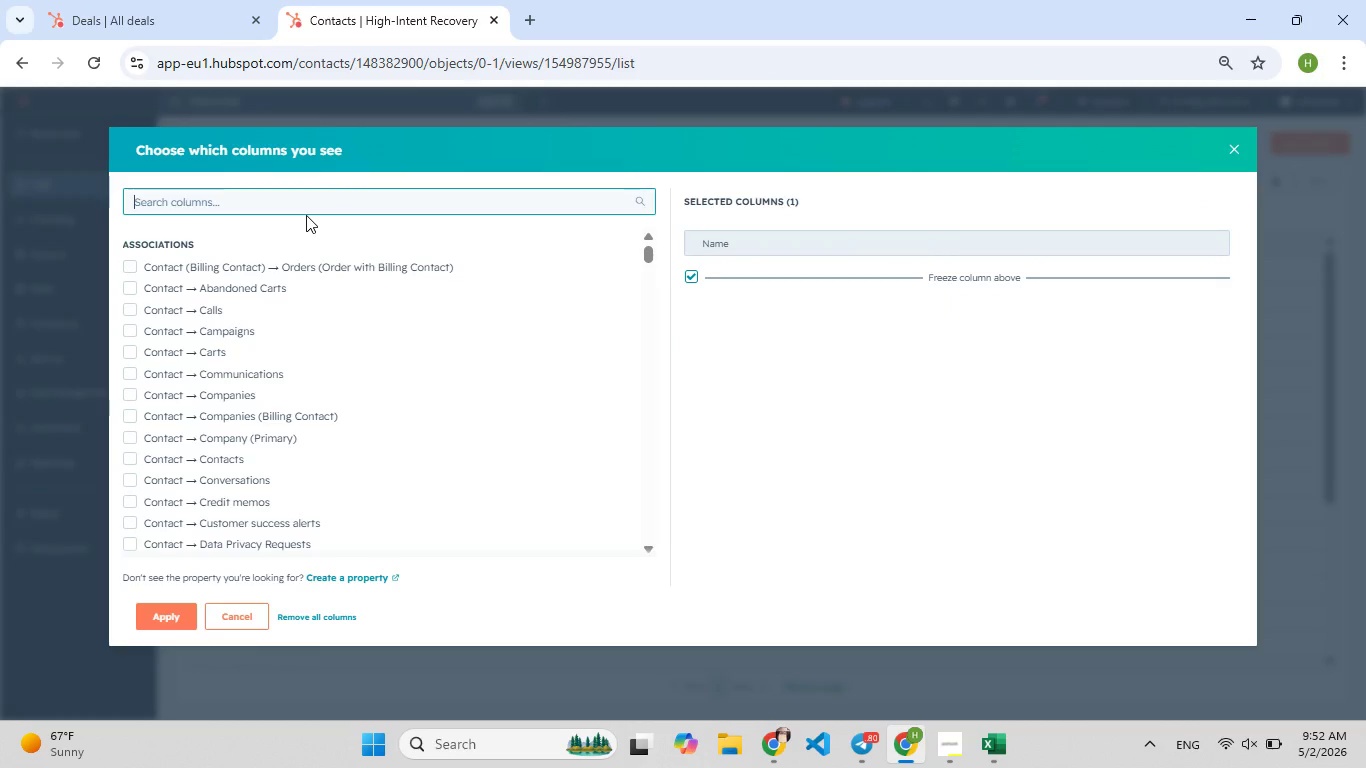 
type(email)
 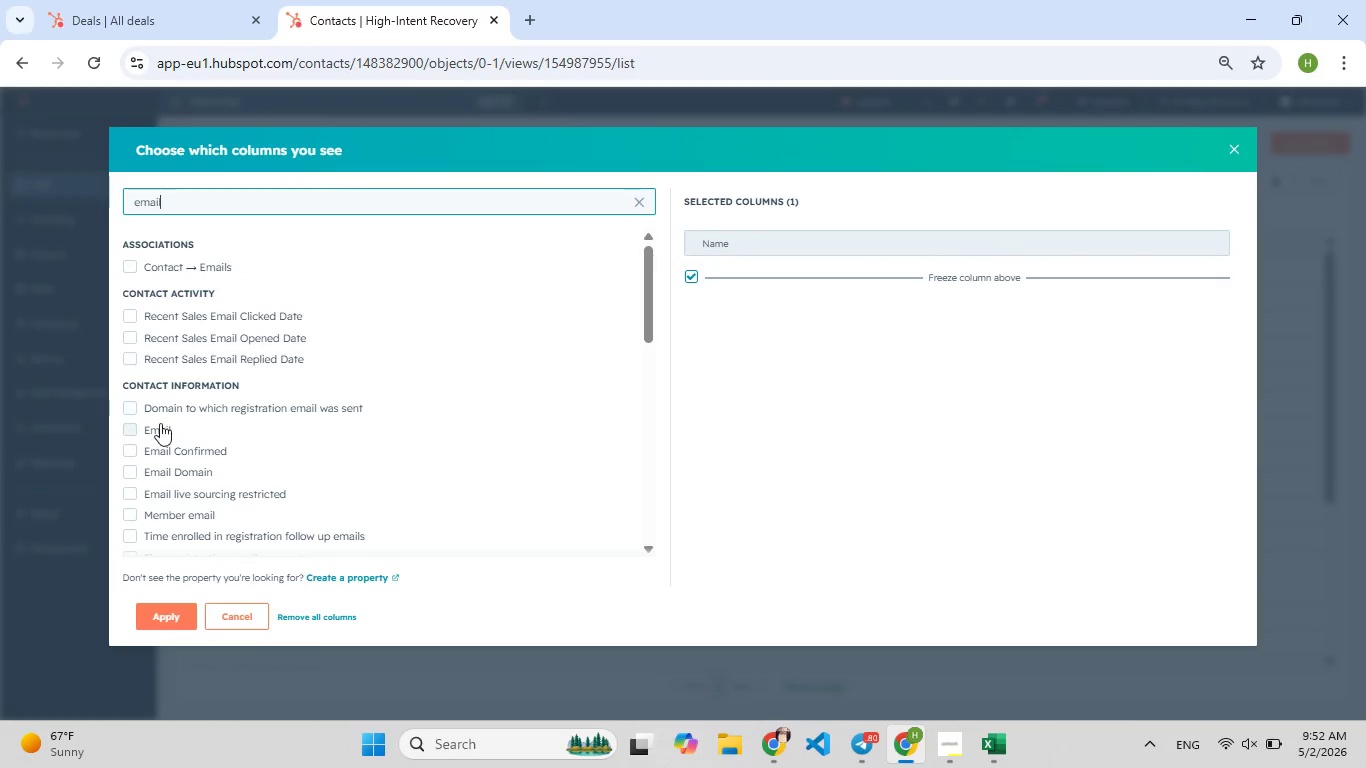 
left_click([152, 426])
 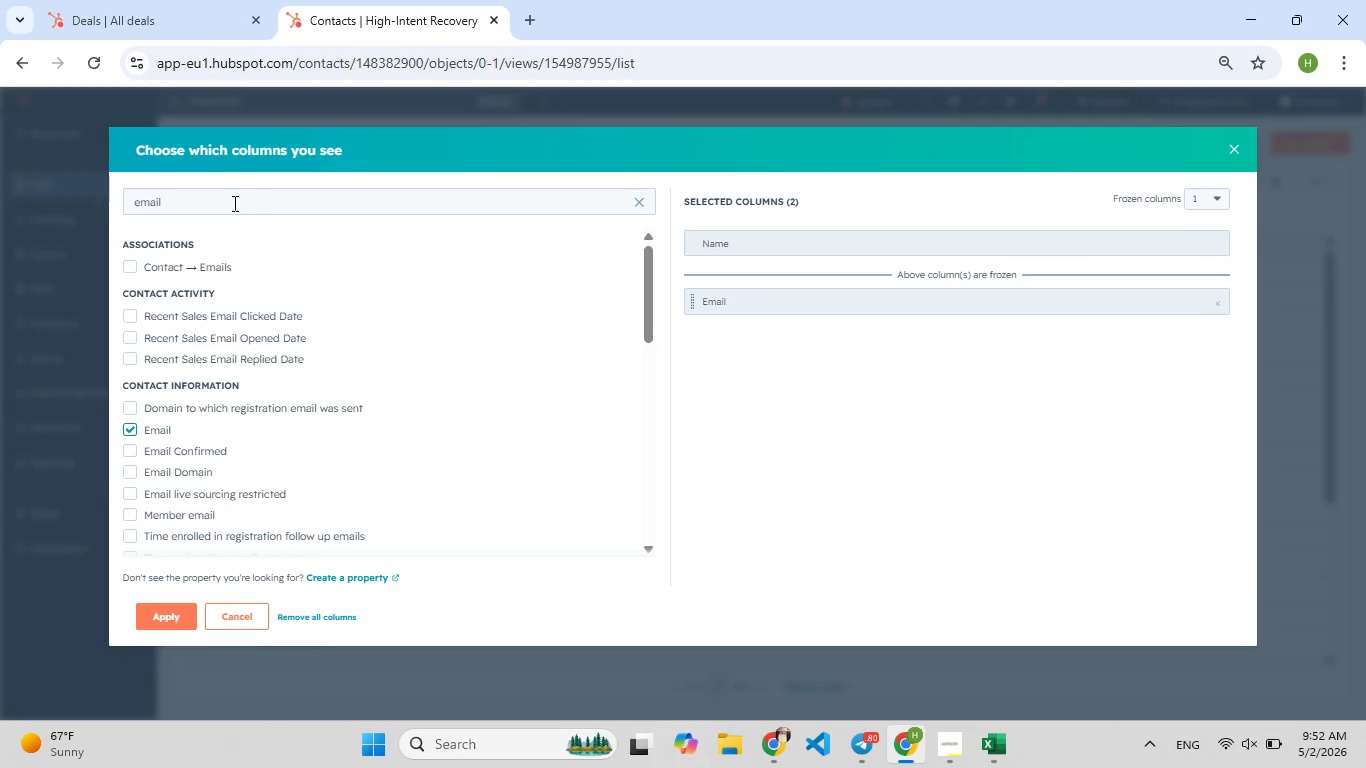 
left_click_drag(start_coordinate=[230, 198], to_coordinate=[115, 219])
 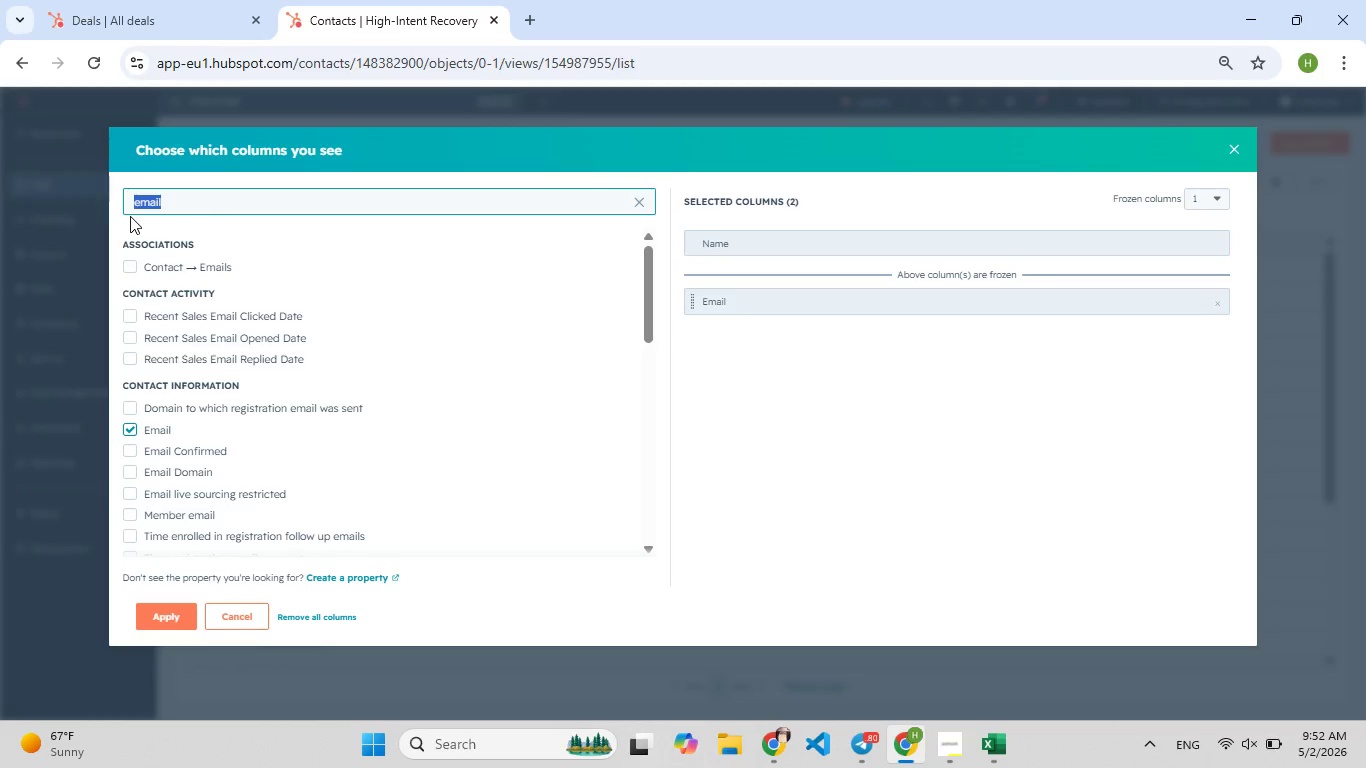 
type(First n)
 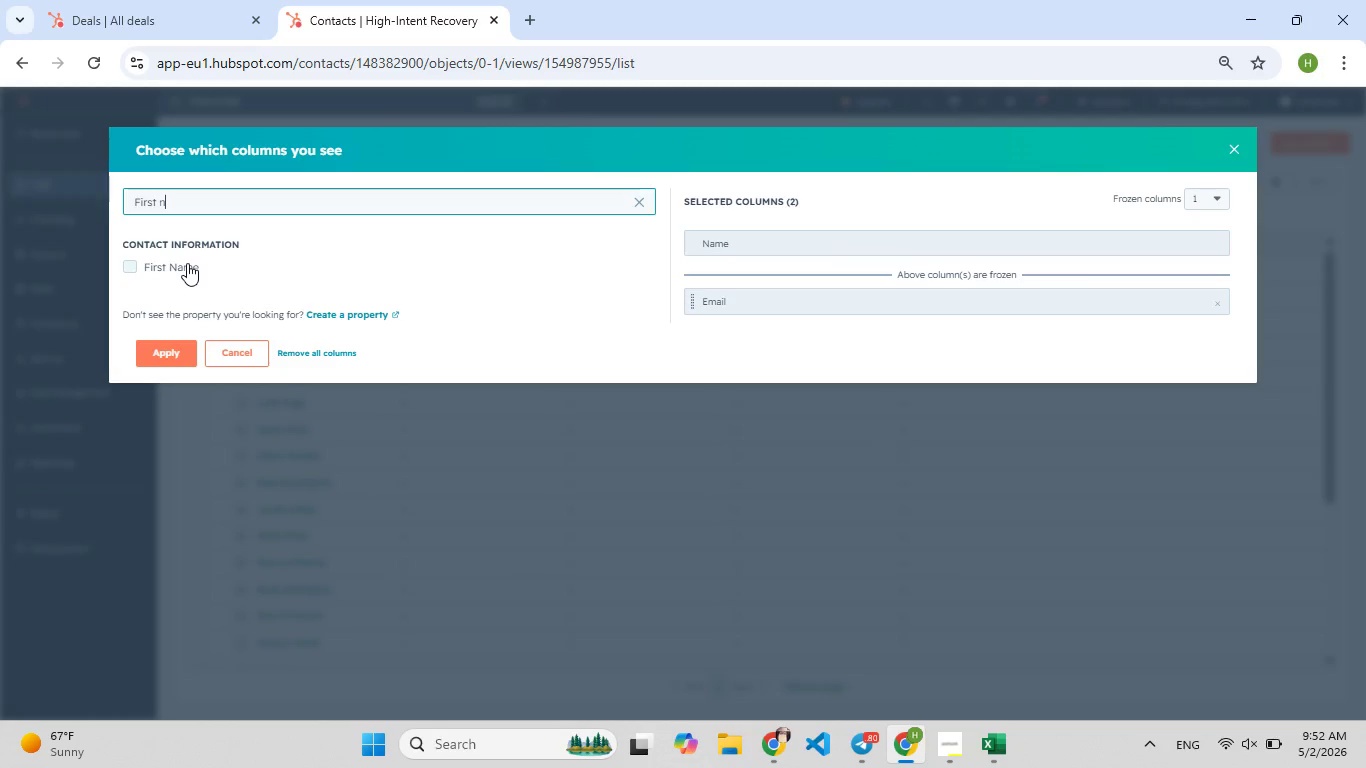 
left_click([187, 263])
 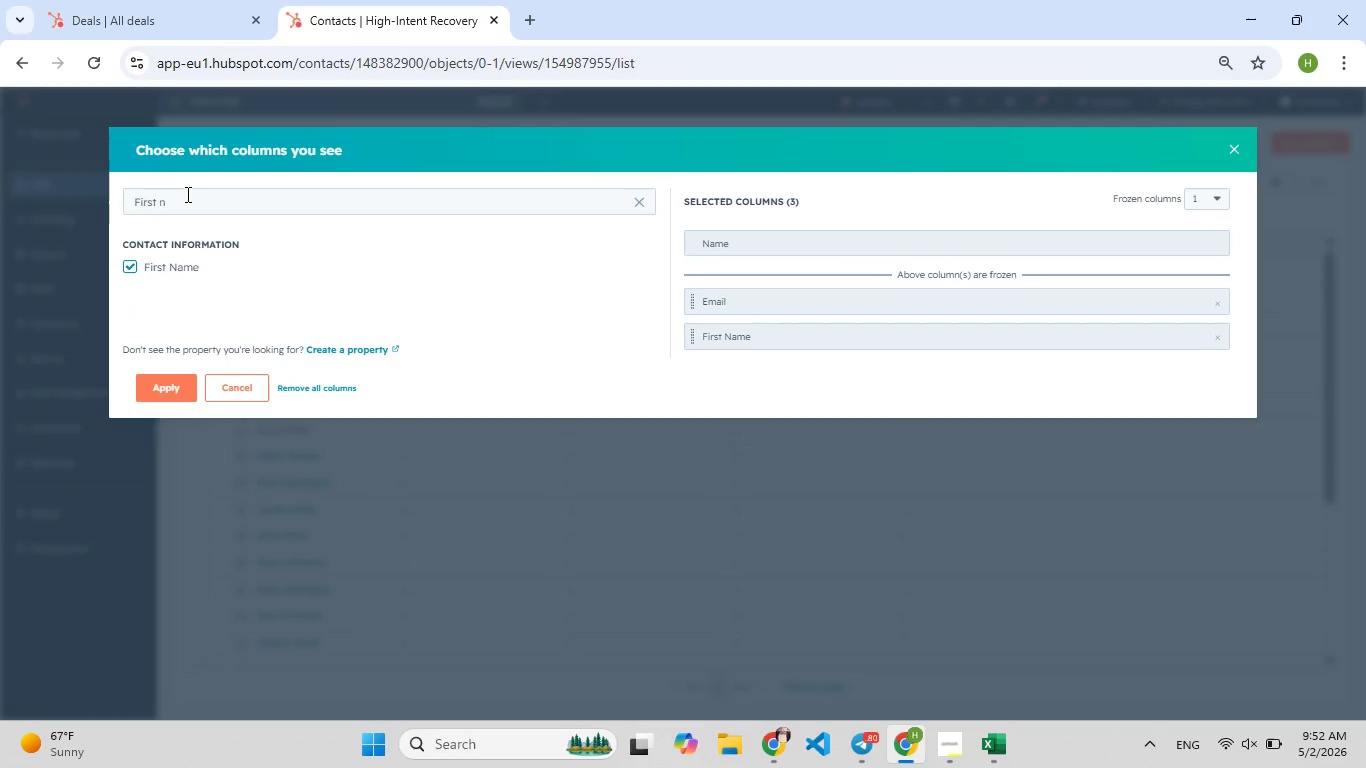 
left_click_drag(start_coordinate=[186, 194], to_coordinate=[91, 209])
 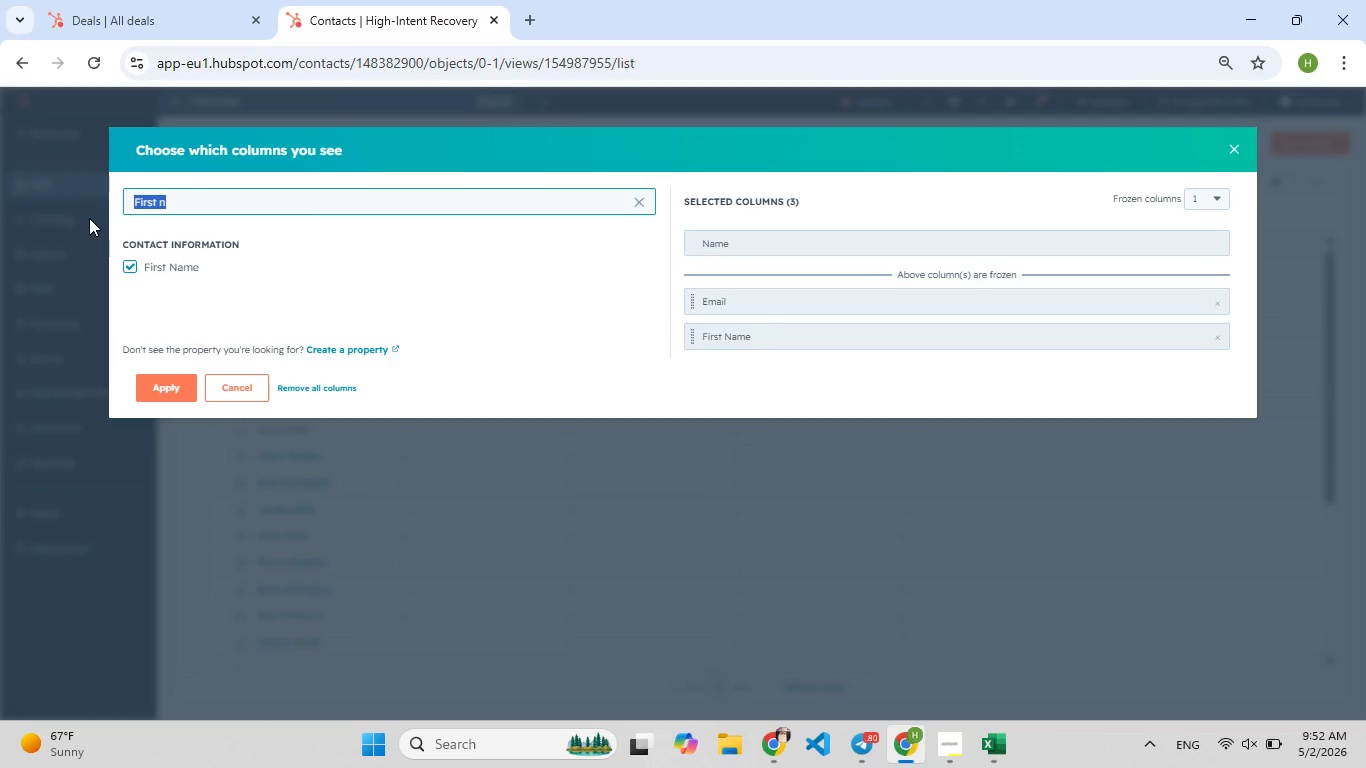 
type(Last)
 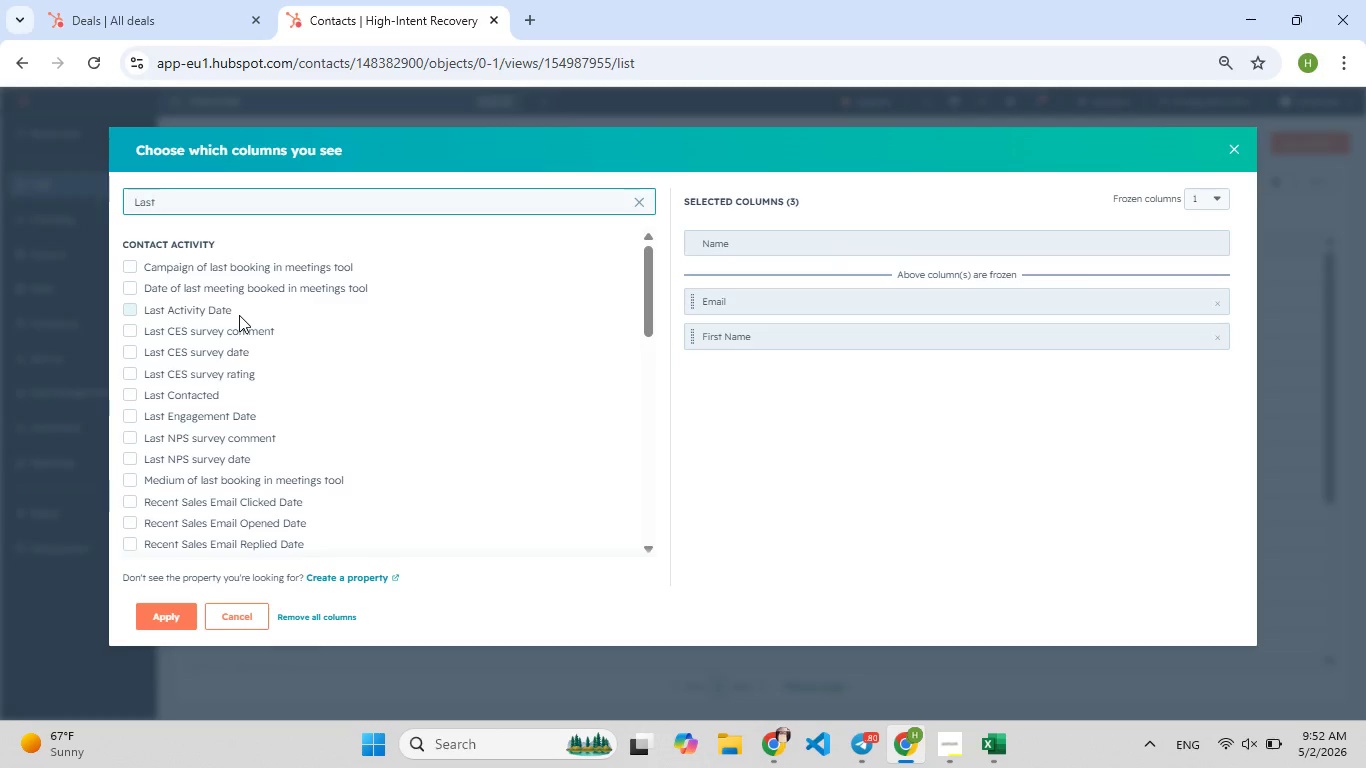 
key(T)
 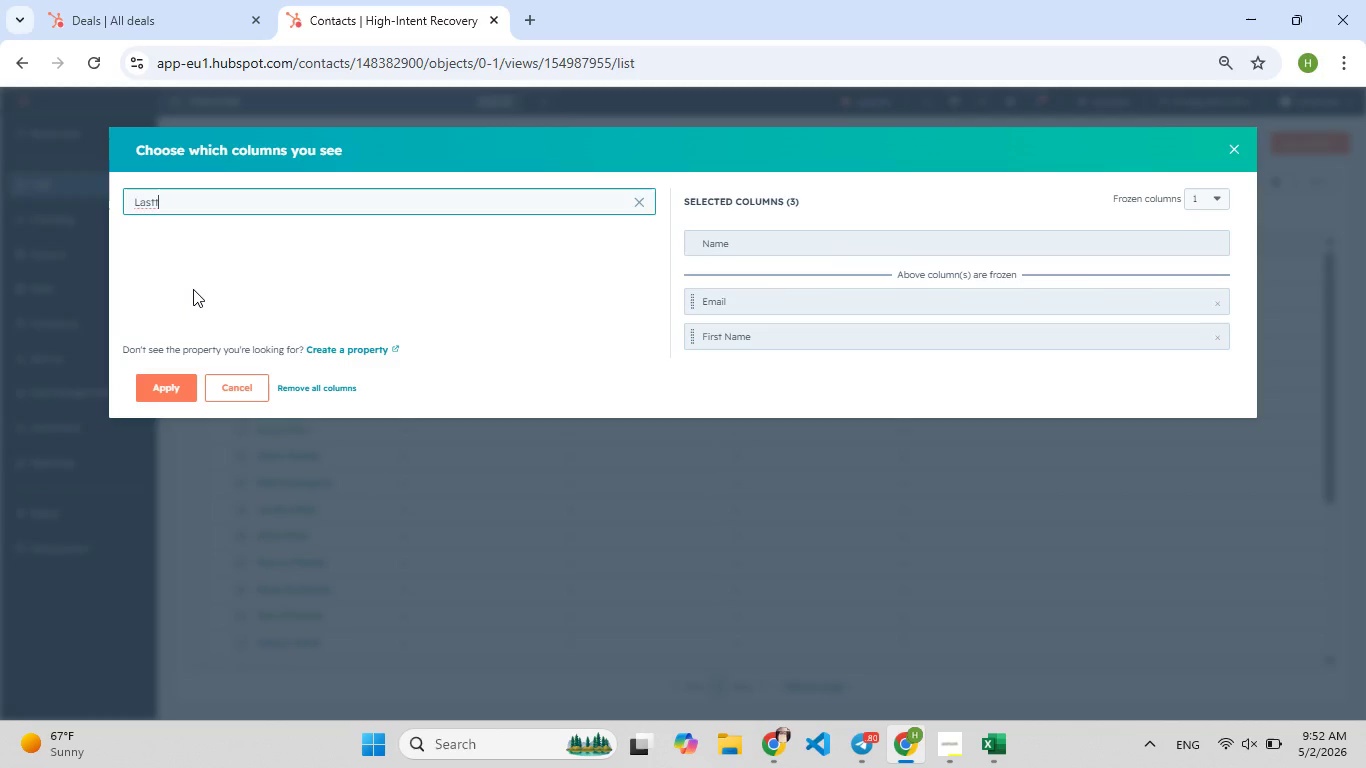 
key(F9)
 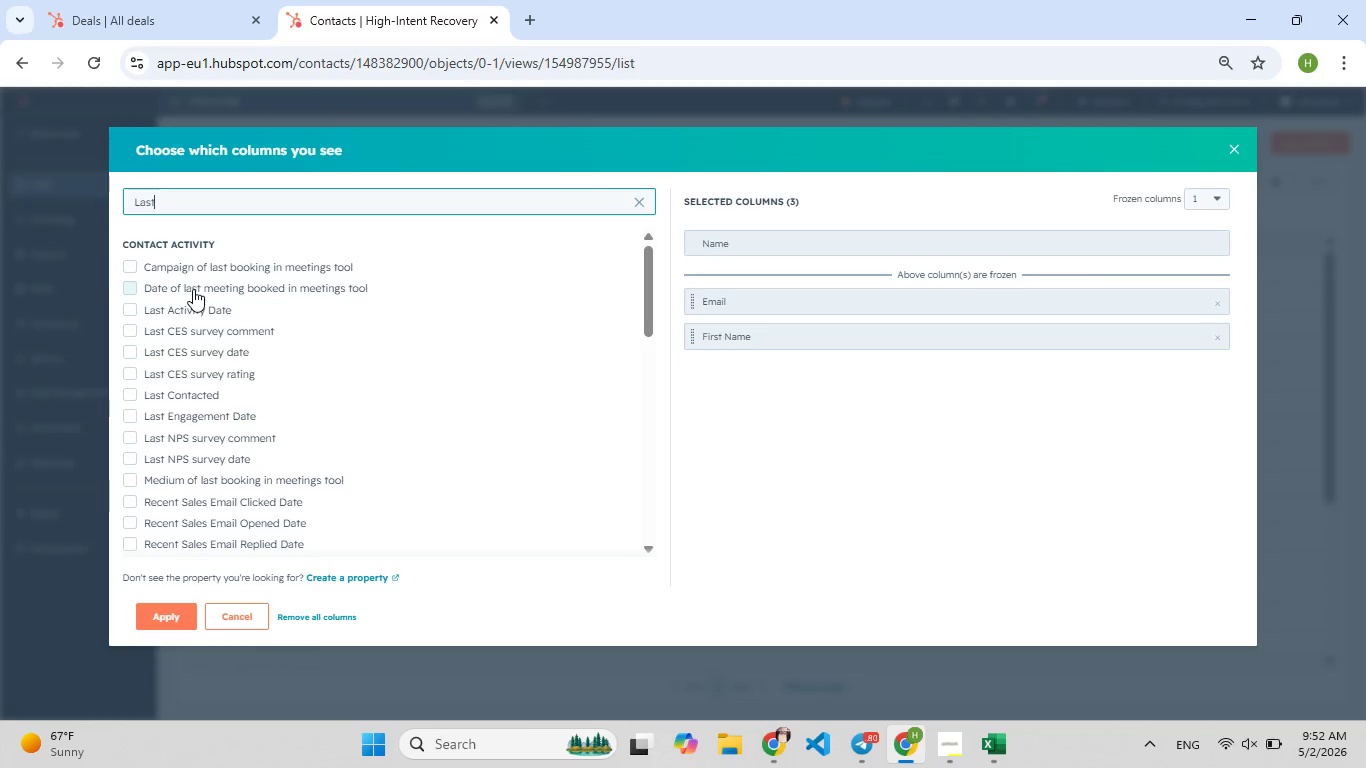 
key(Backspace)
 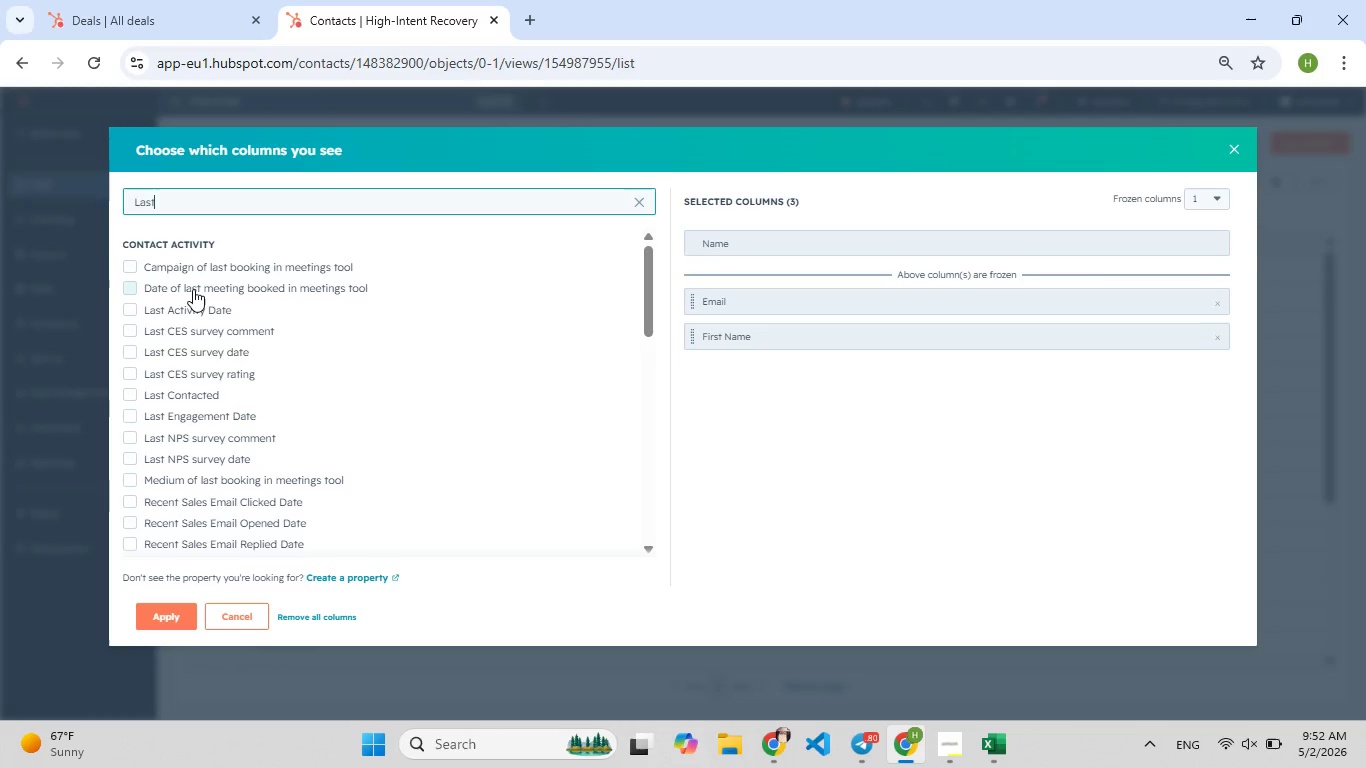 
key(Space)
 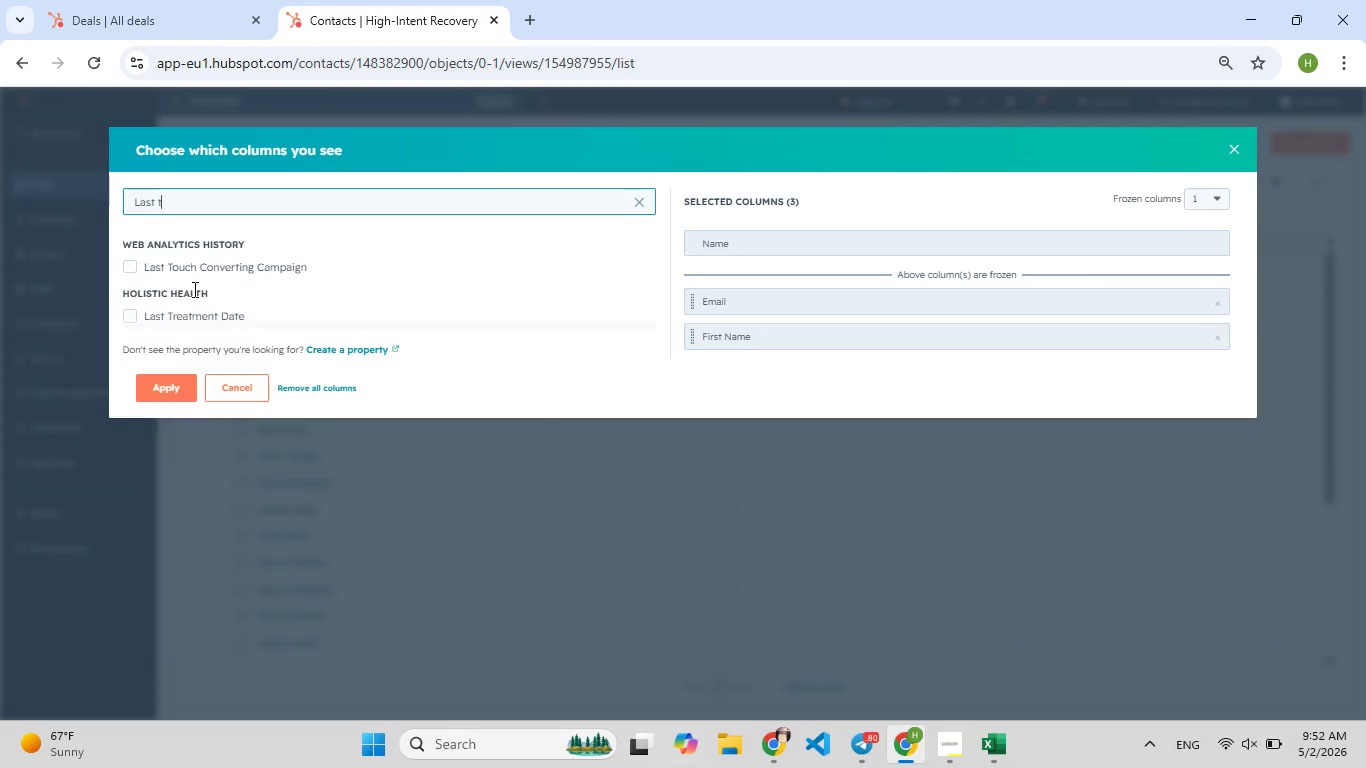 
key(T)
 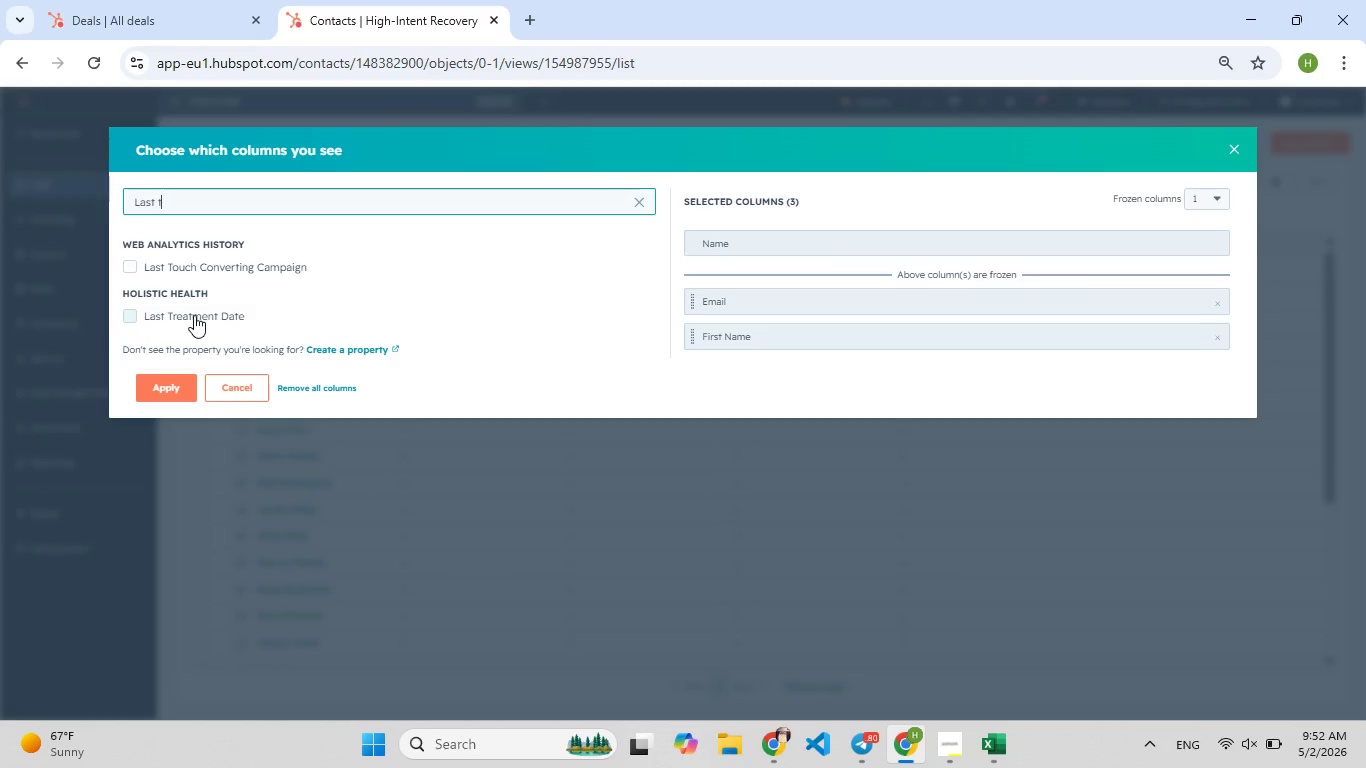 
left_click([194, 314])
 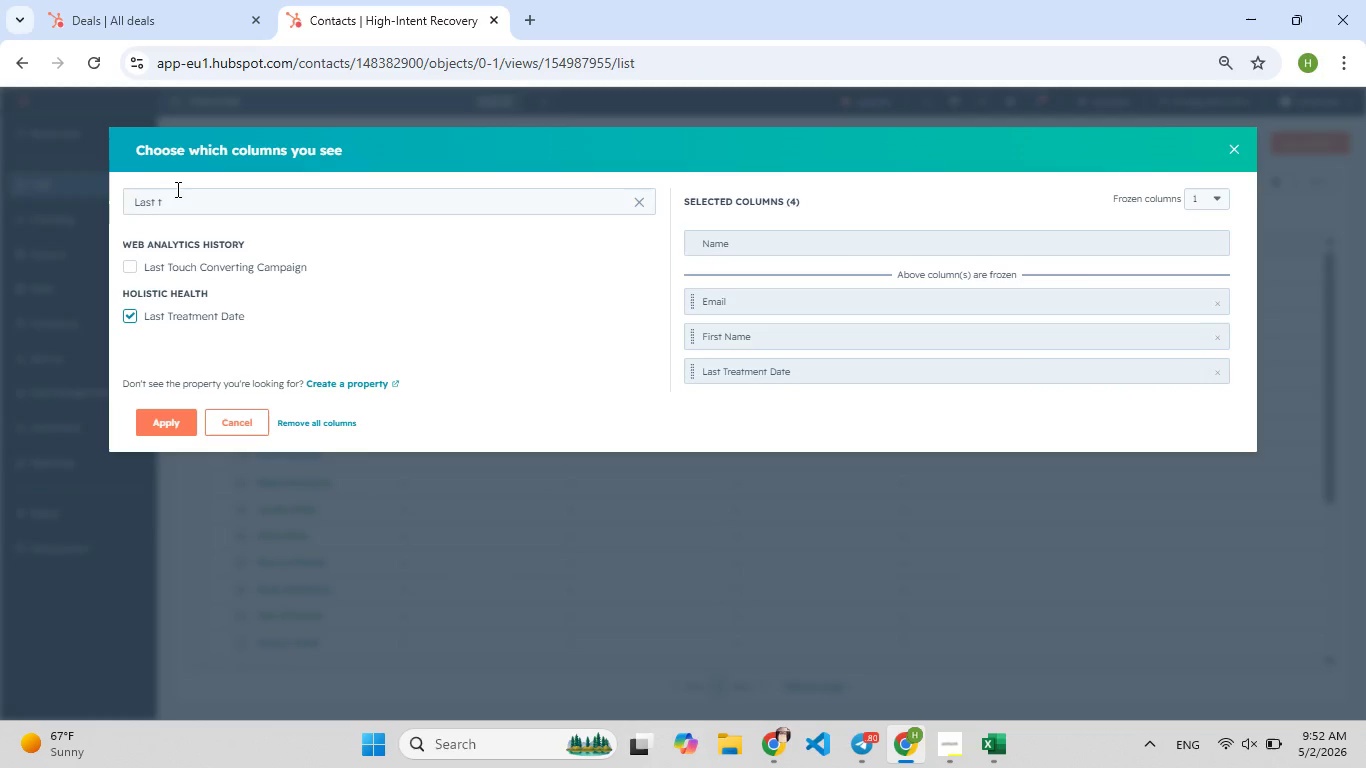 
left_click([176, 189])
 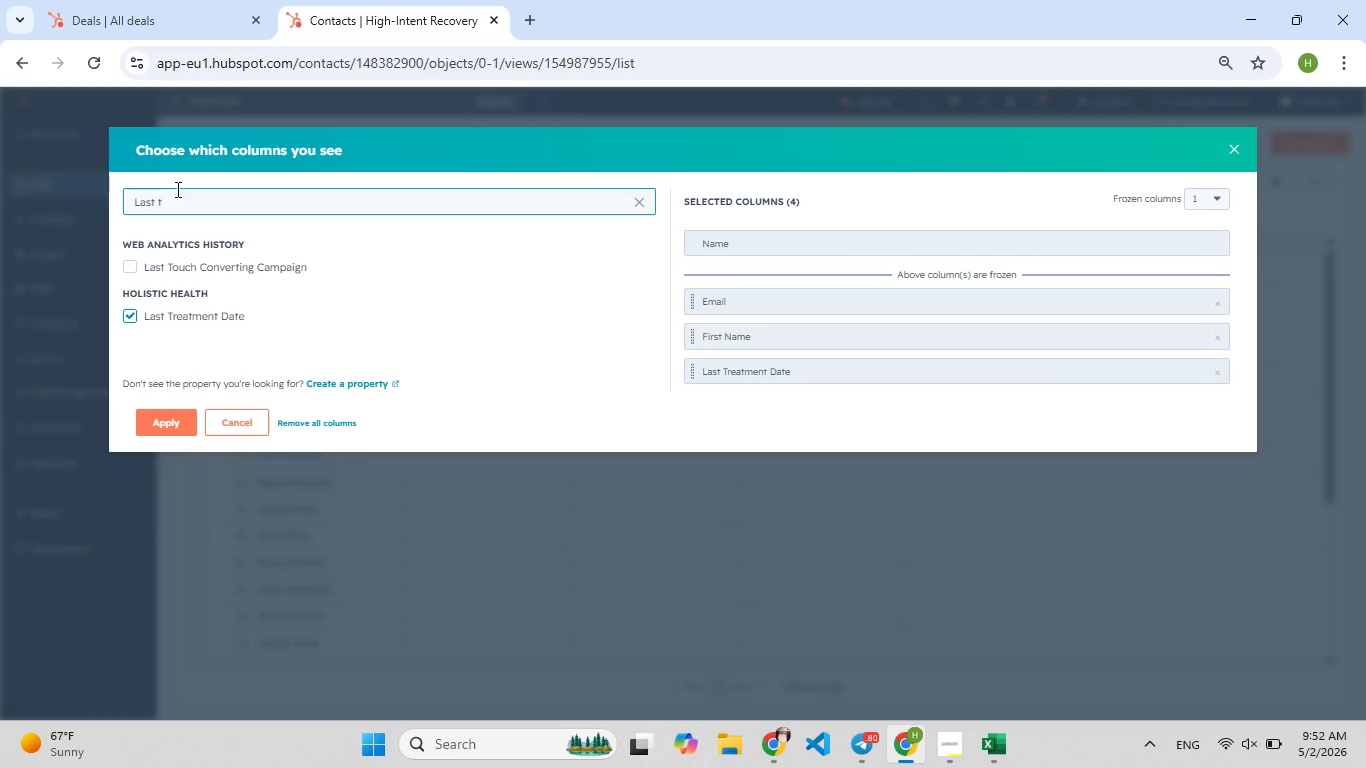 
key(Backspace)
 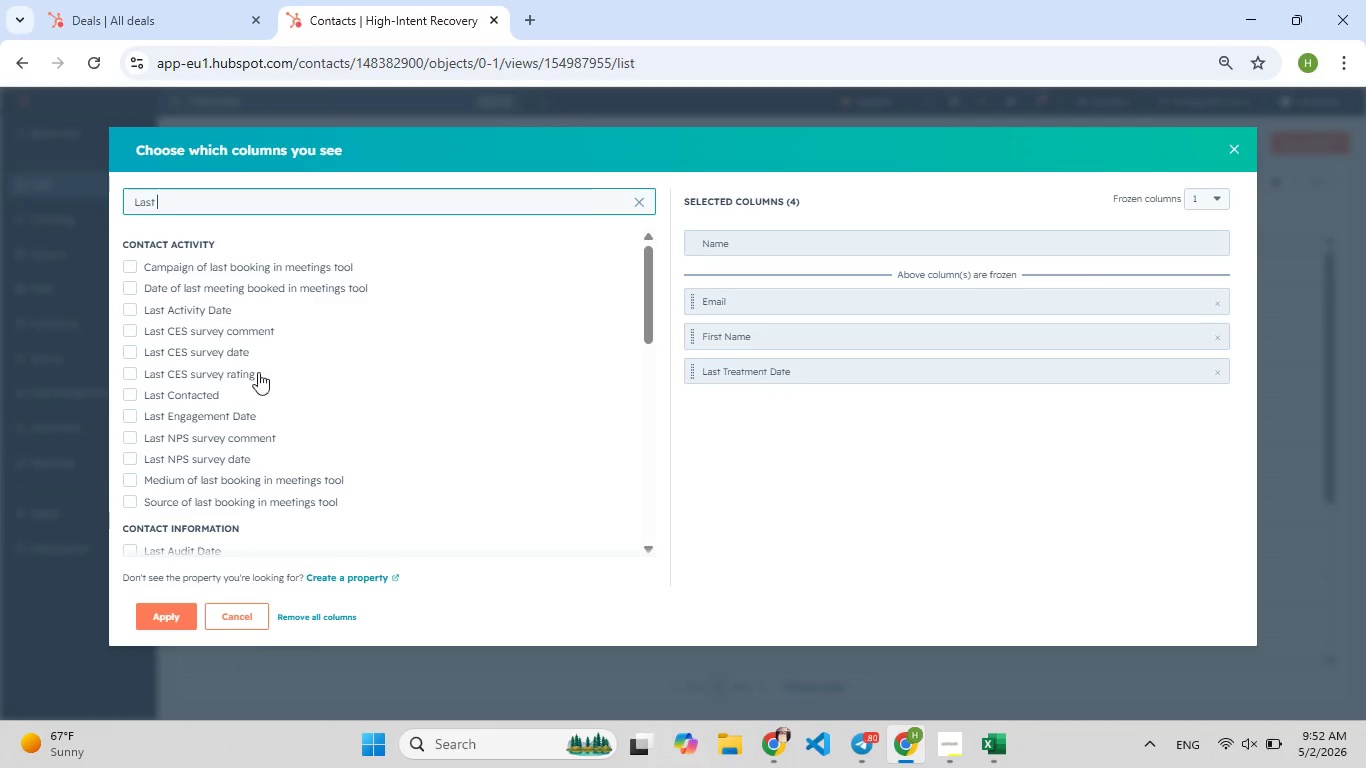 
key(F9)
 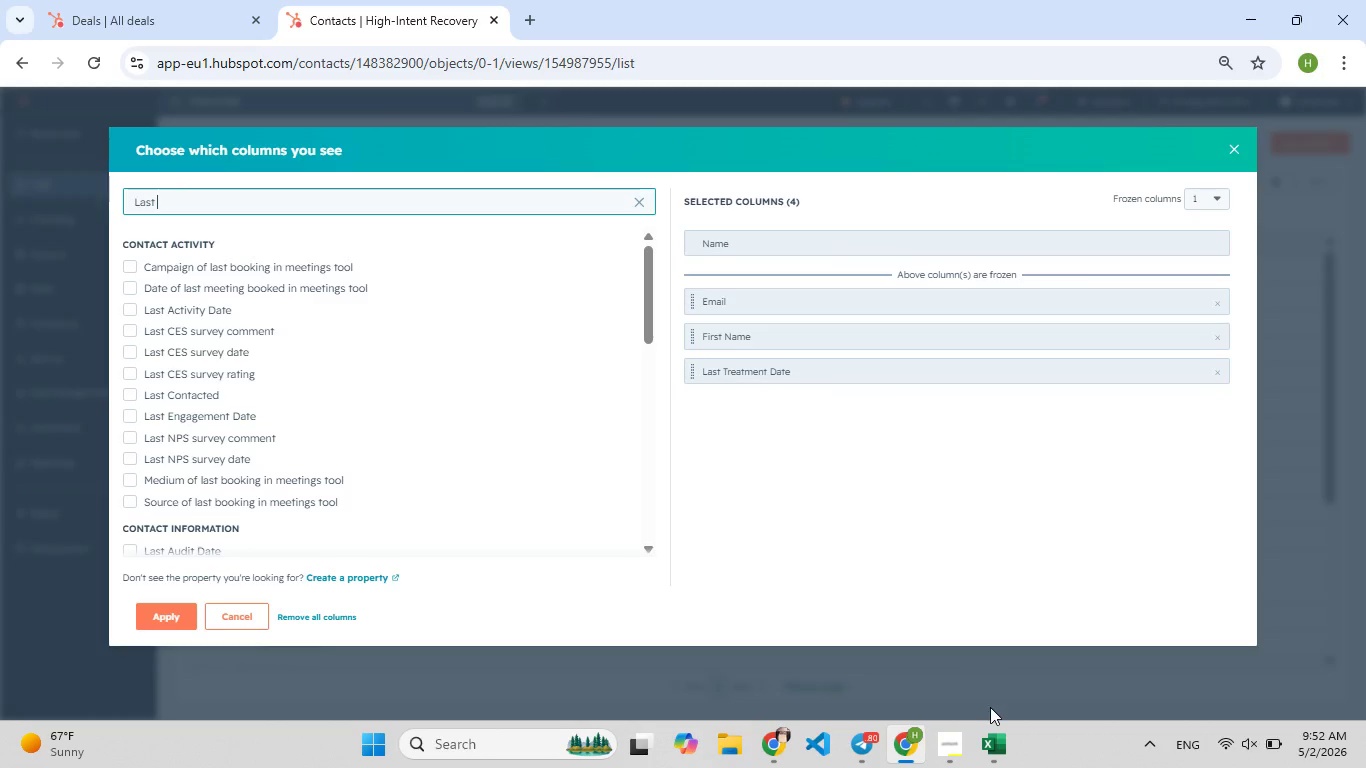 
left_click([998, 739])
 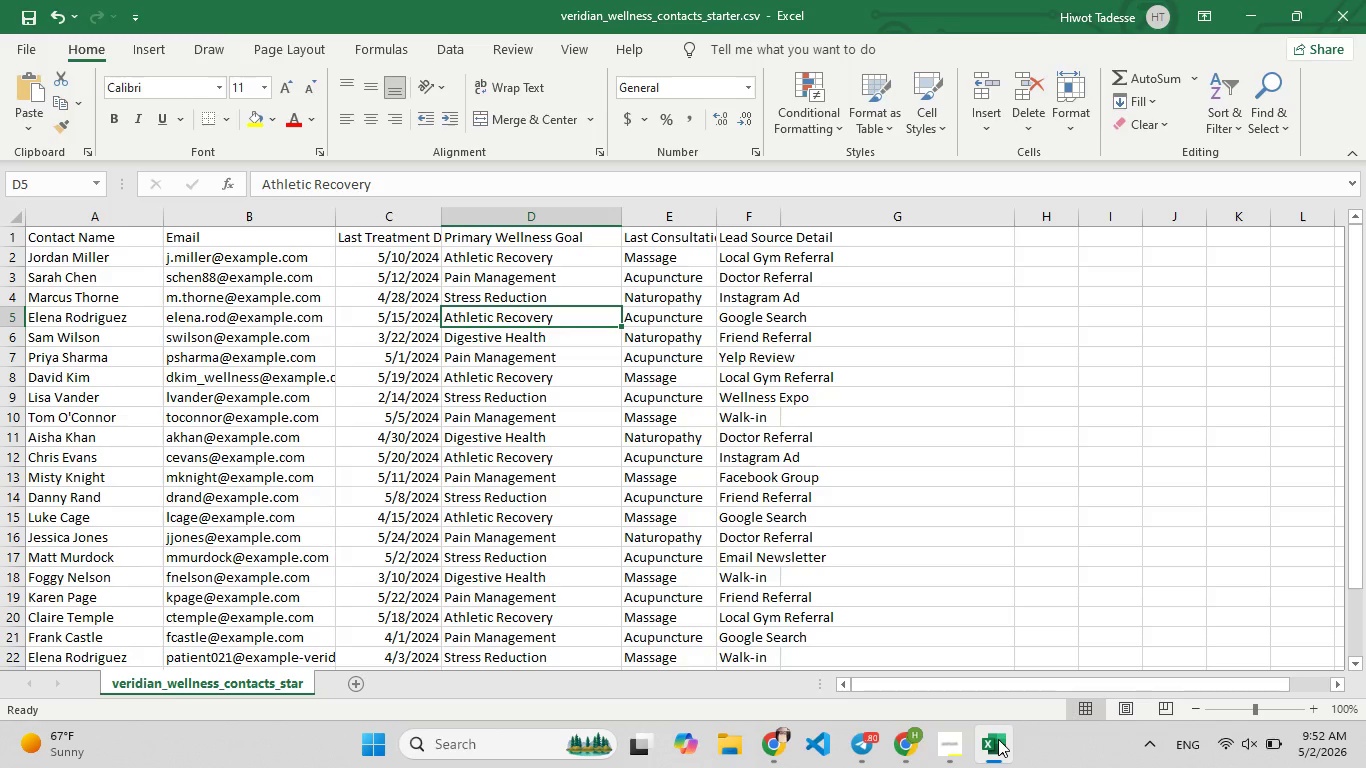 
left_click([998, 739])
 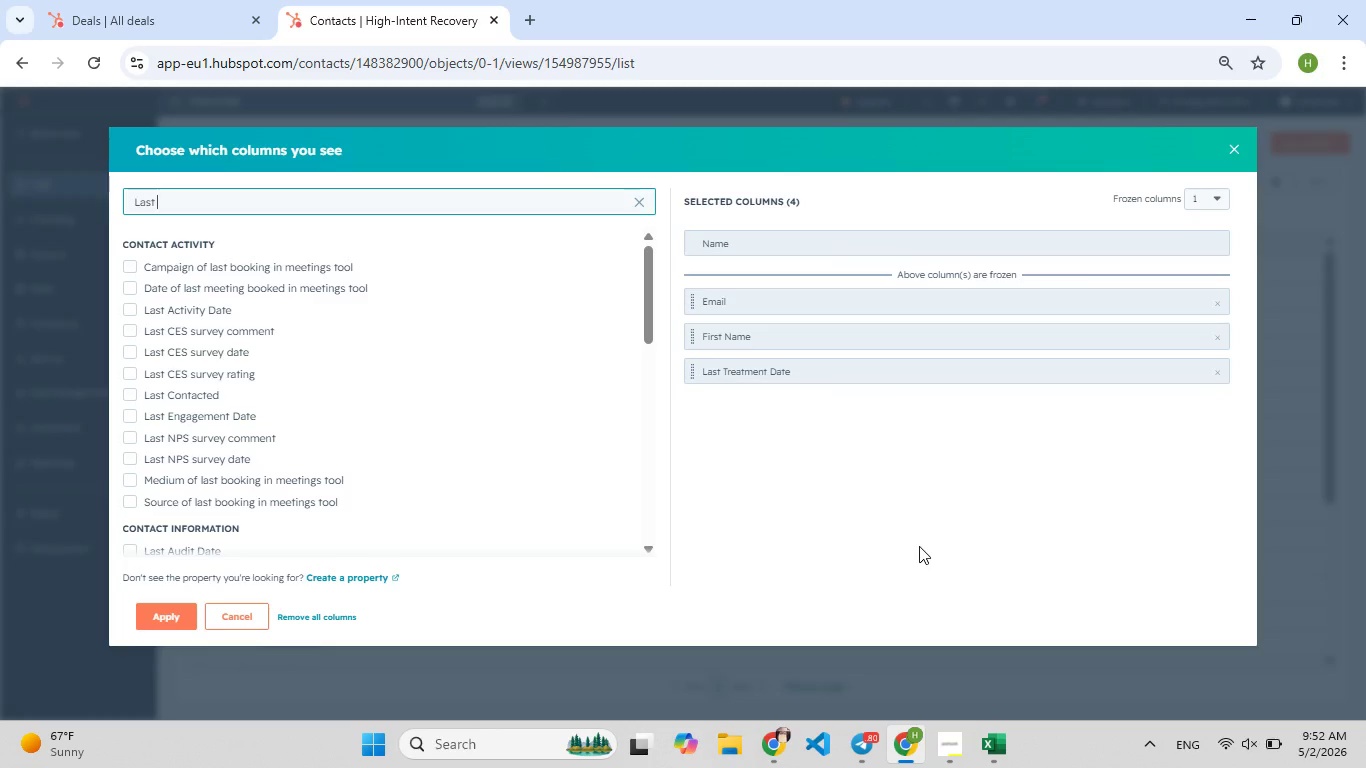 
key(C)
 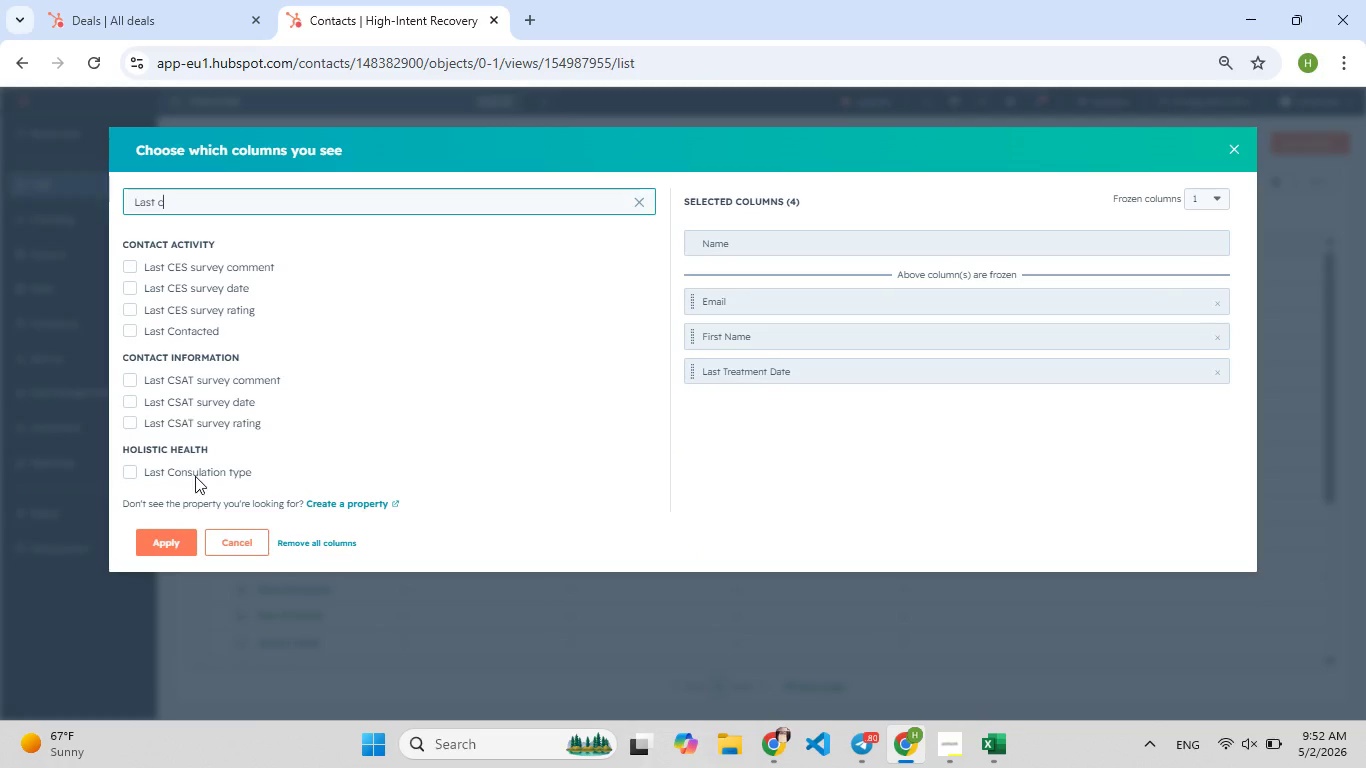 
left_click([194, 474])
 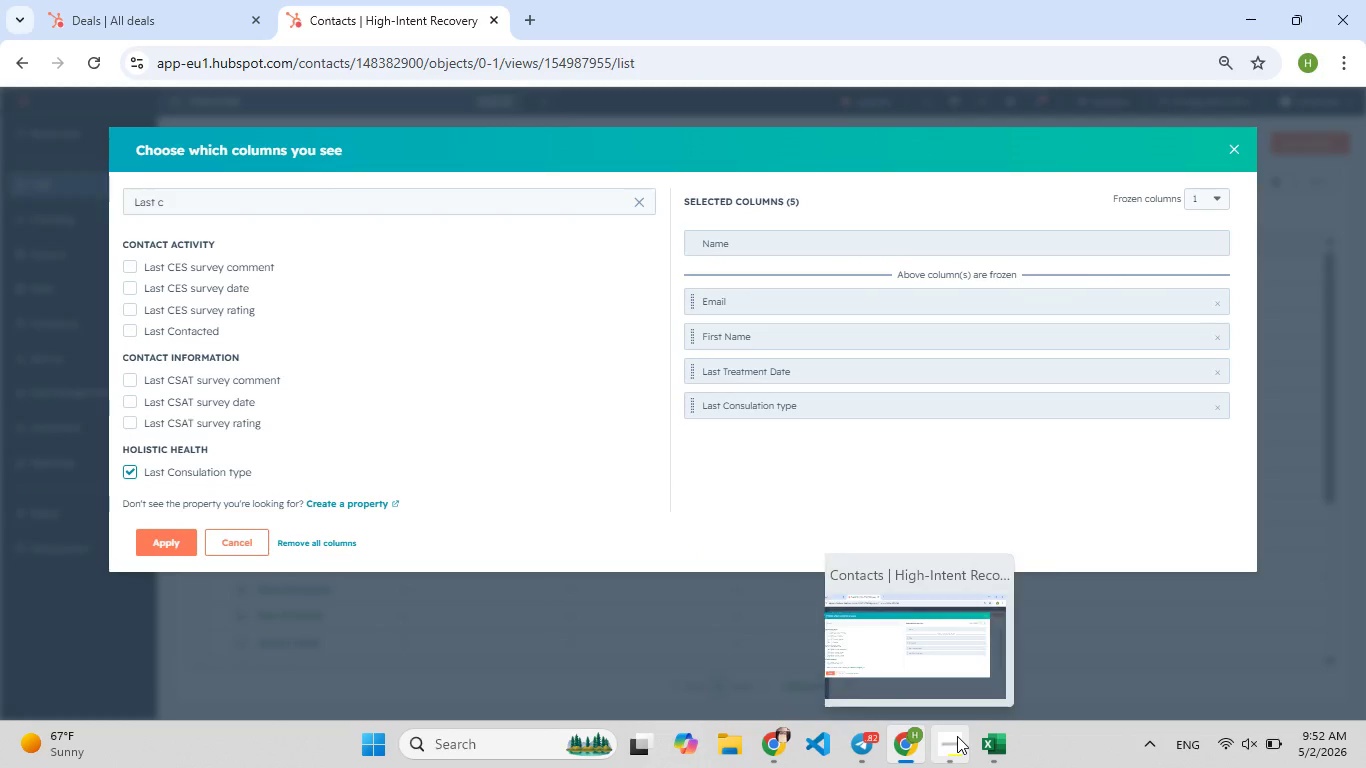 
left_click([1006, 745])
 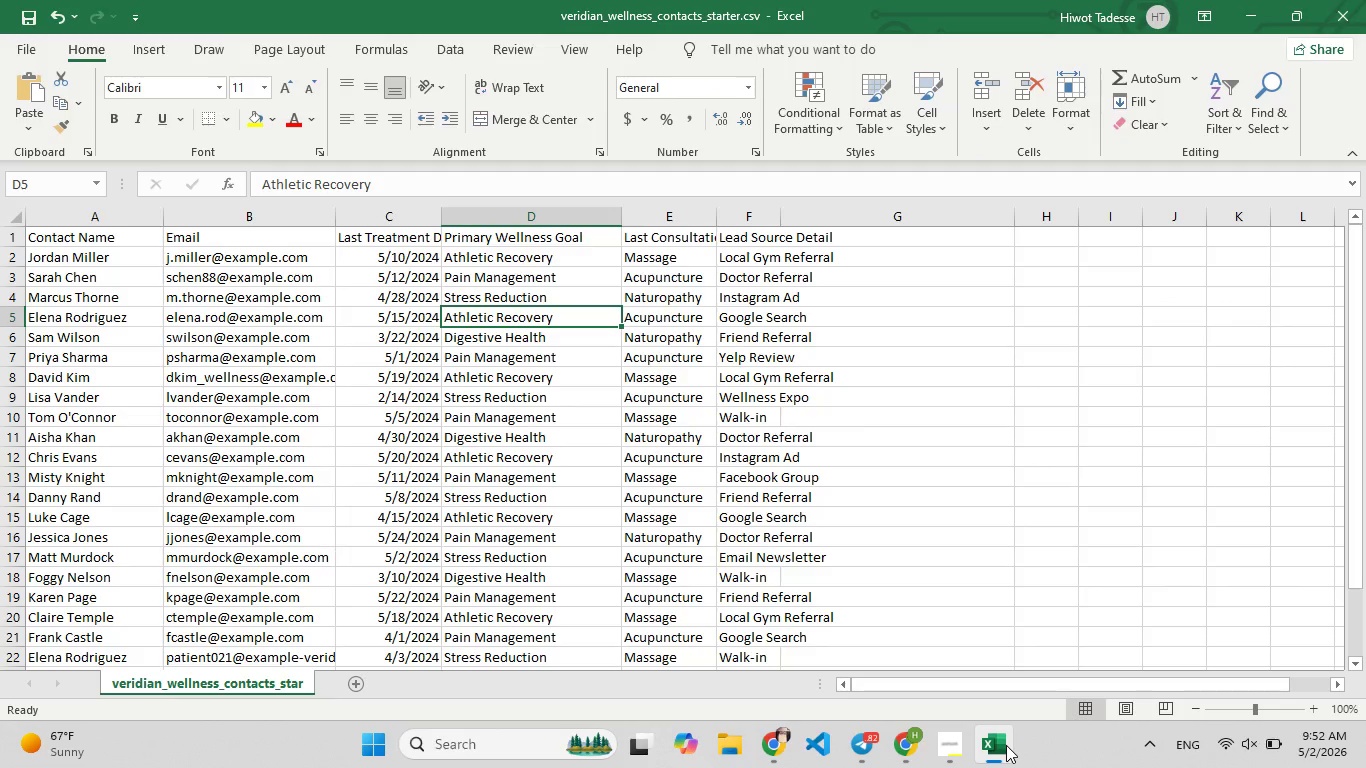 
wait(5.45)
 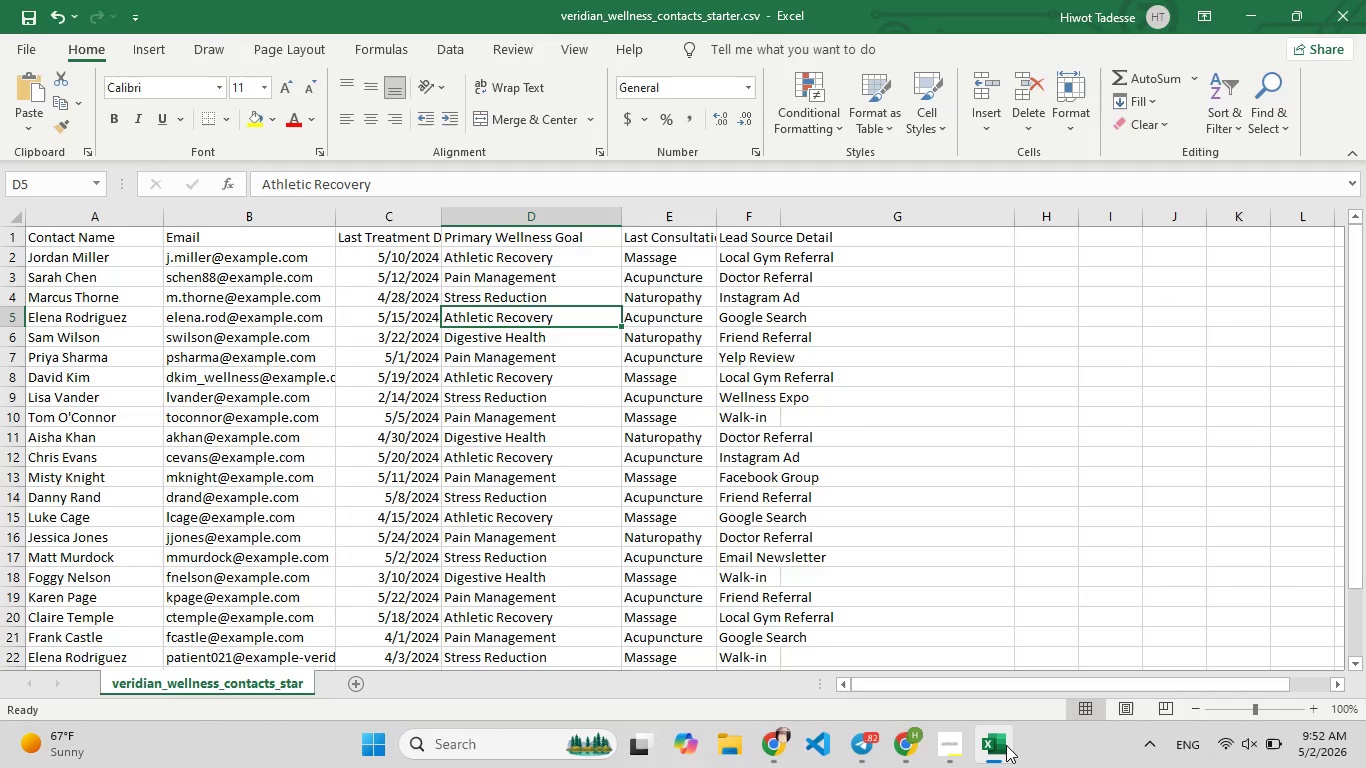 
left_click([1004, 744])
 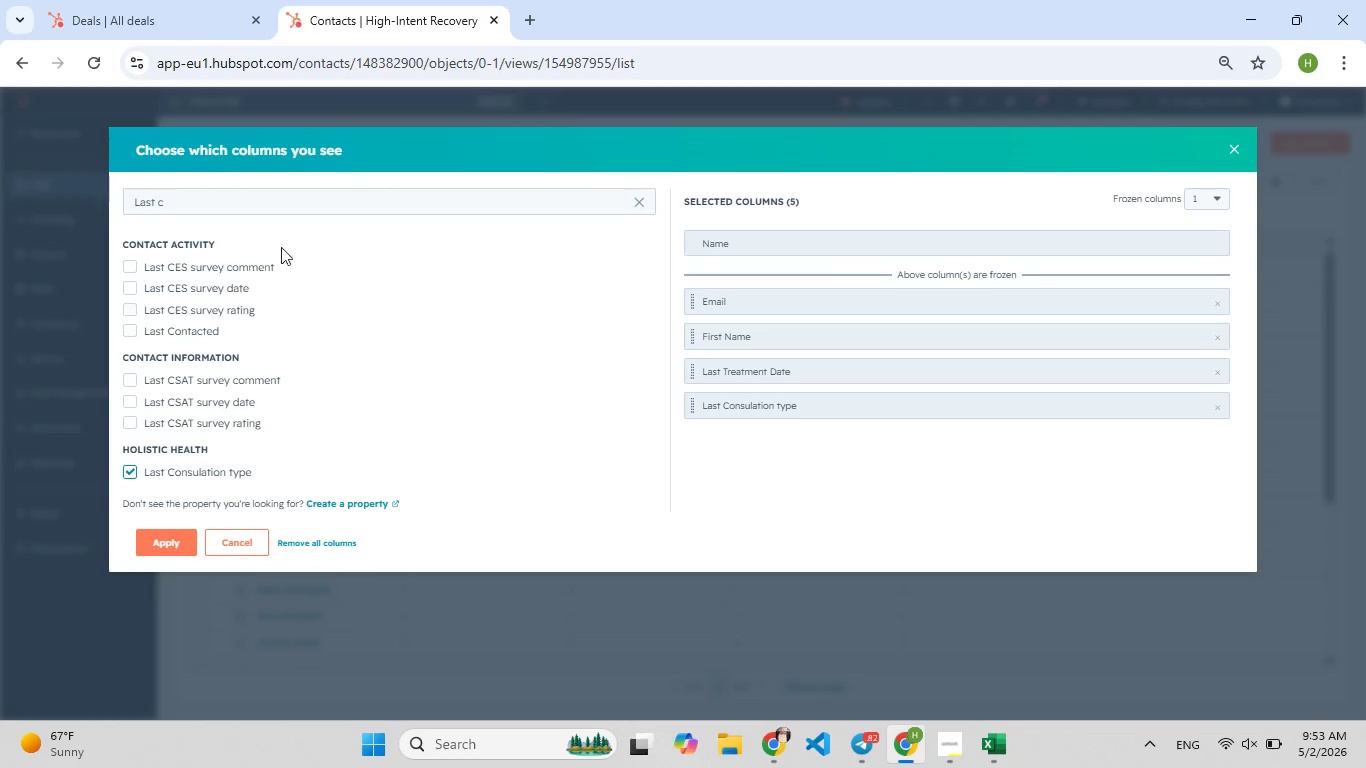 
left_click_drag(start_coordinate=[241, 208], to_coordinate=[95, 211])
 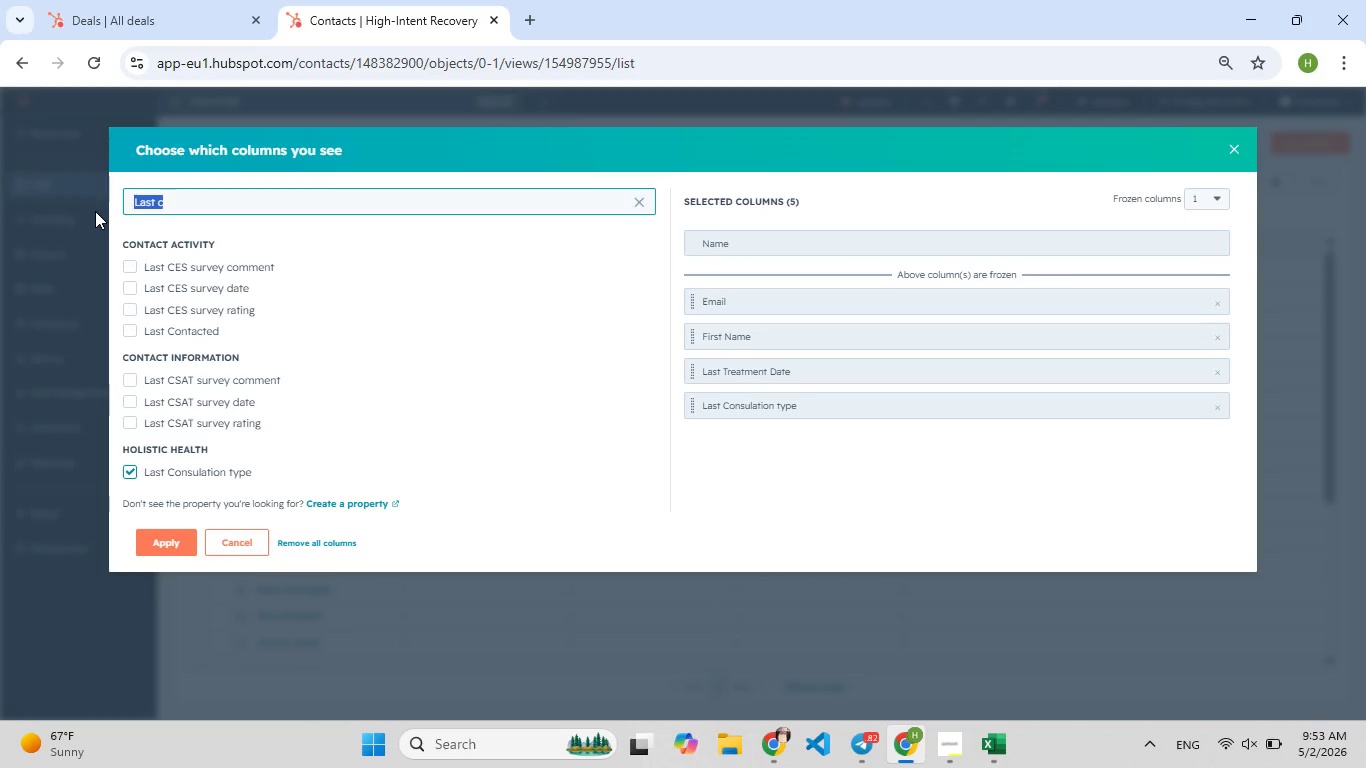 
type(pri)
 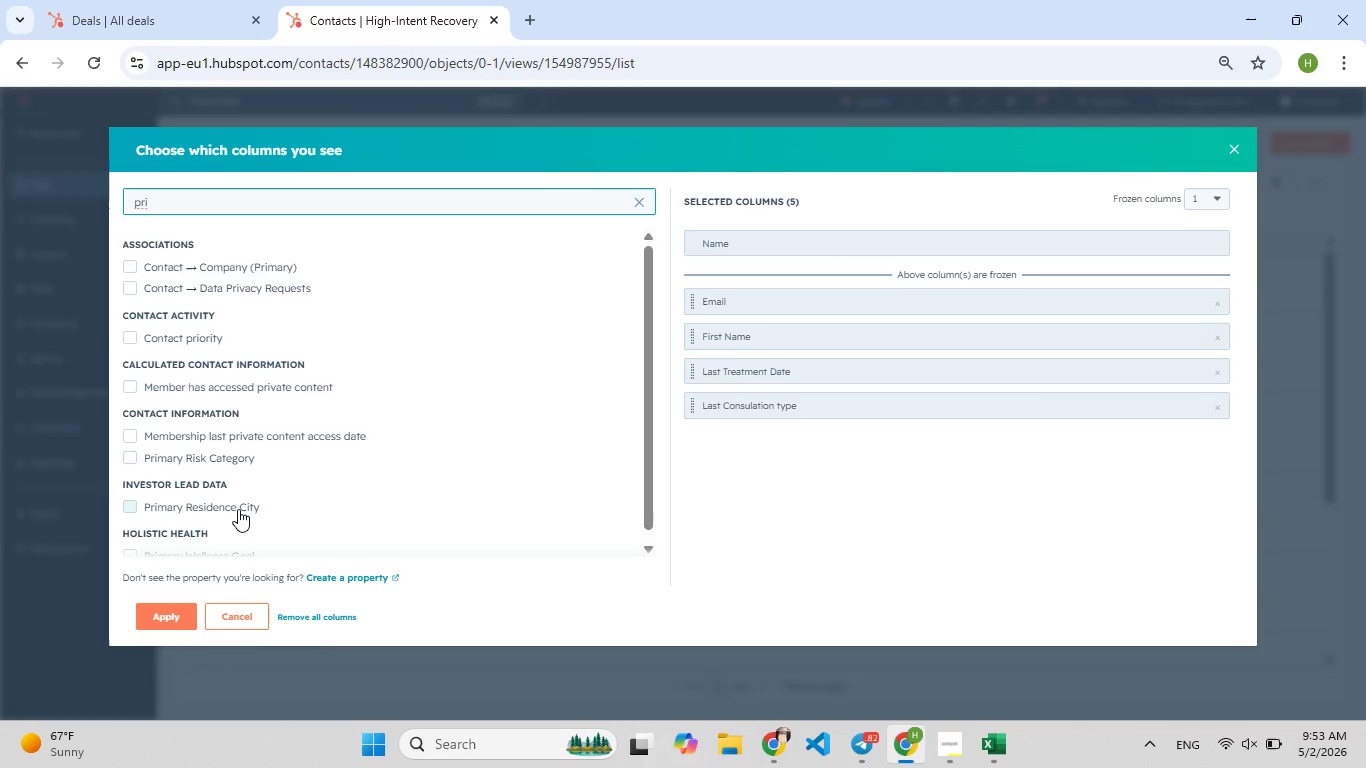 
key(M)
 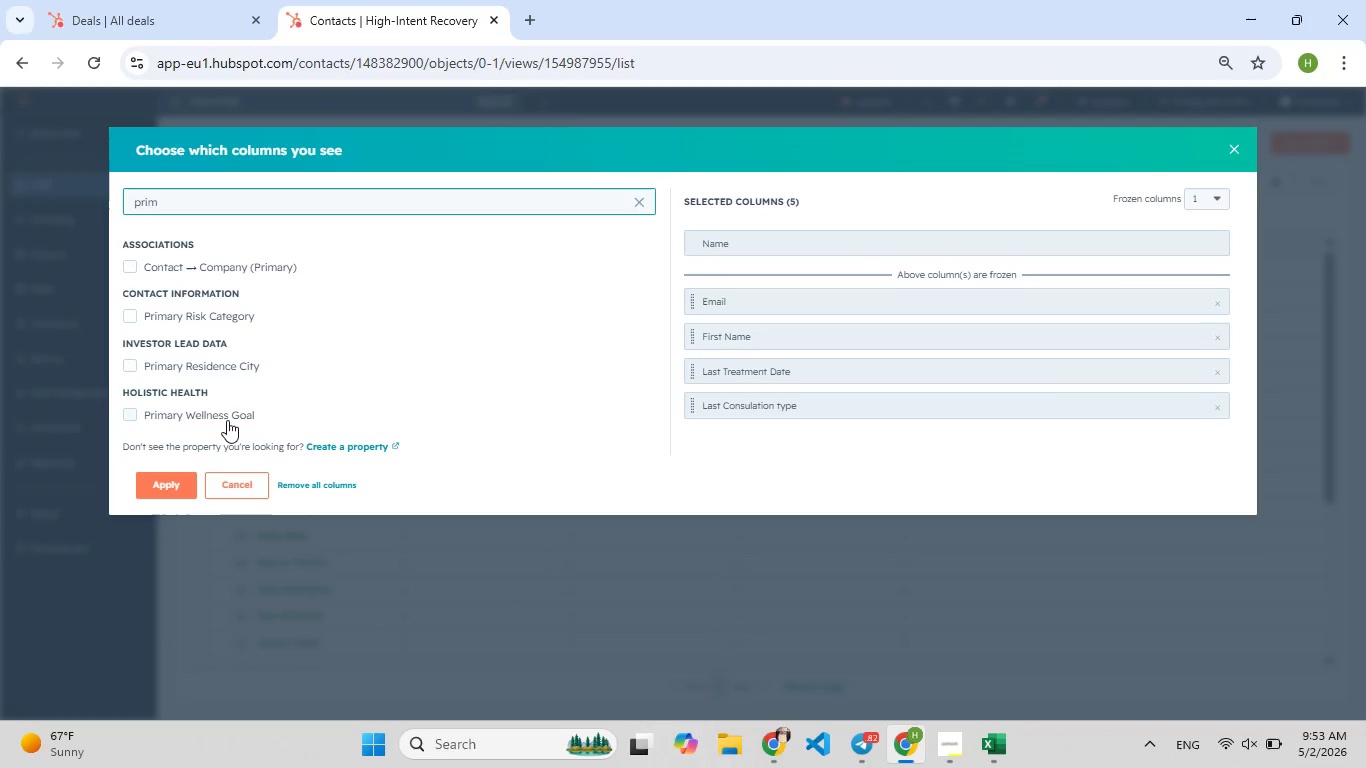 
left_click([225, 416])
 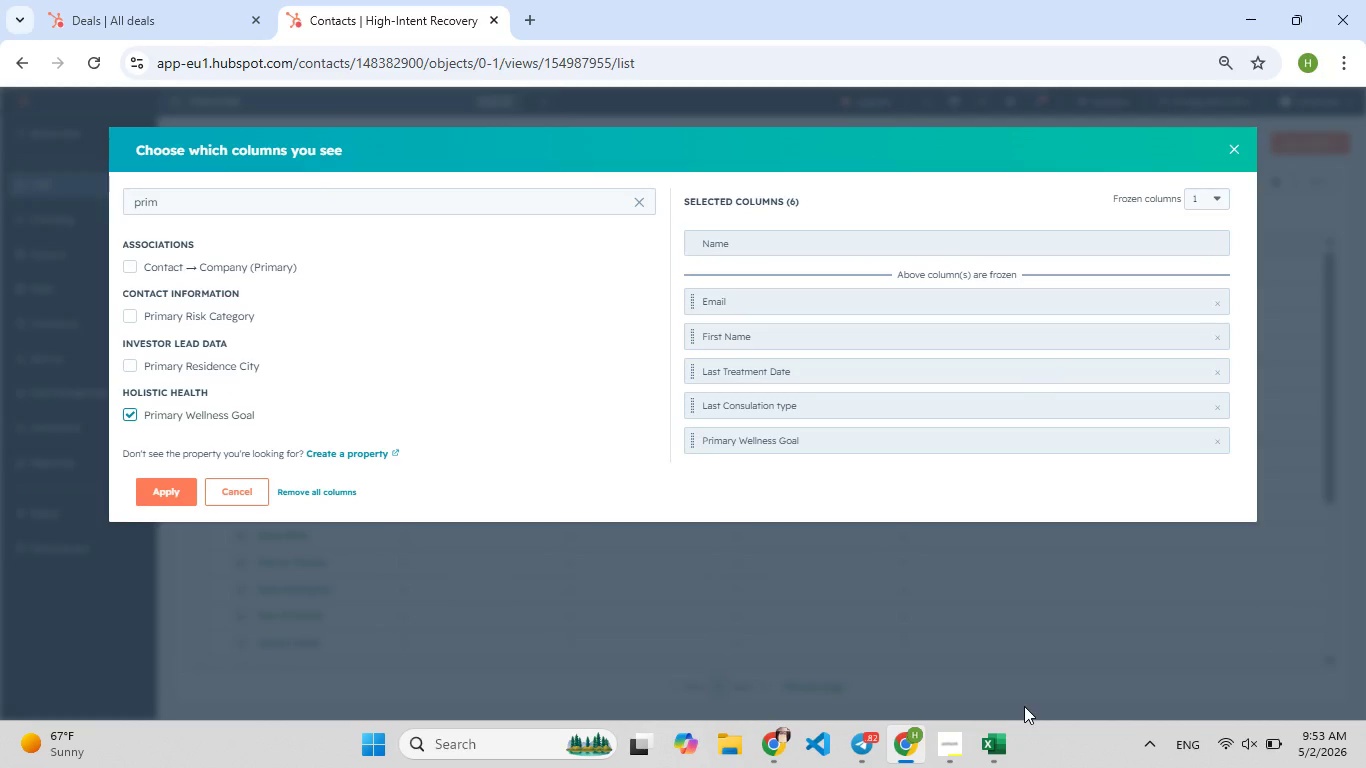 
left_click([994, 739])
 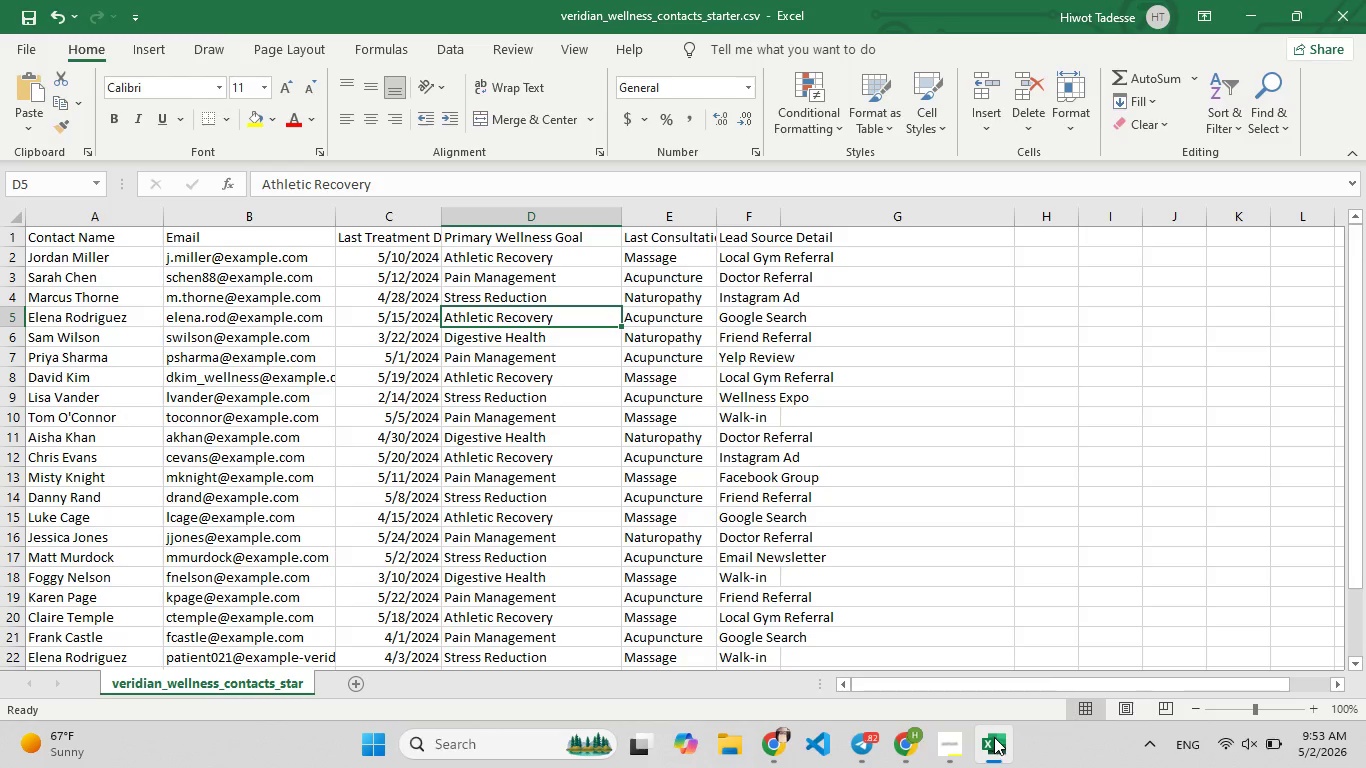 
left_click([994, 737])
 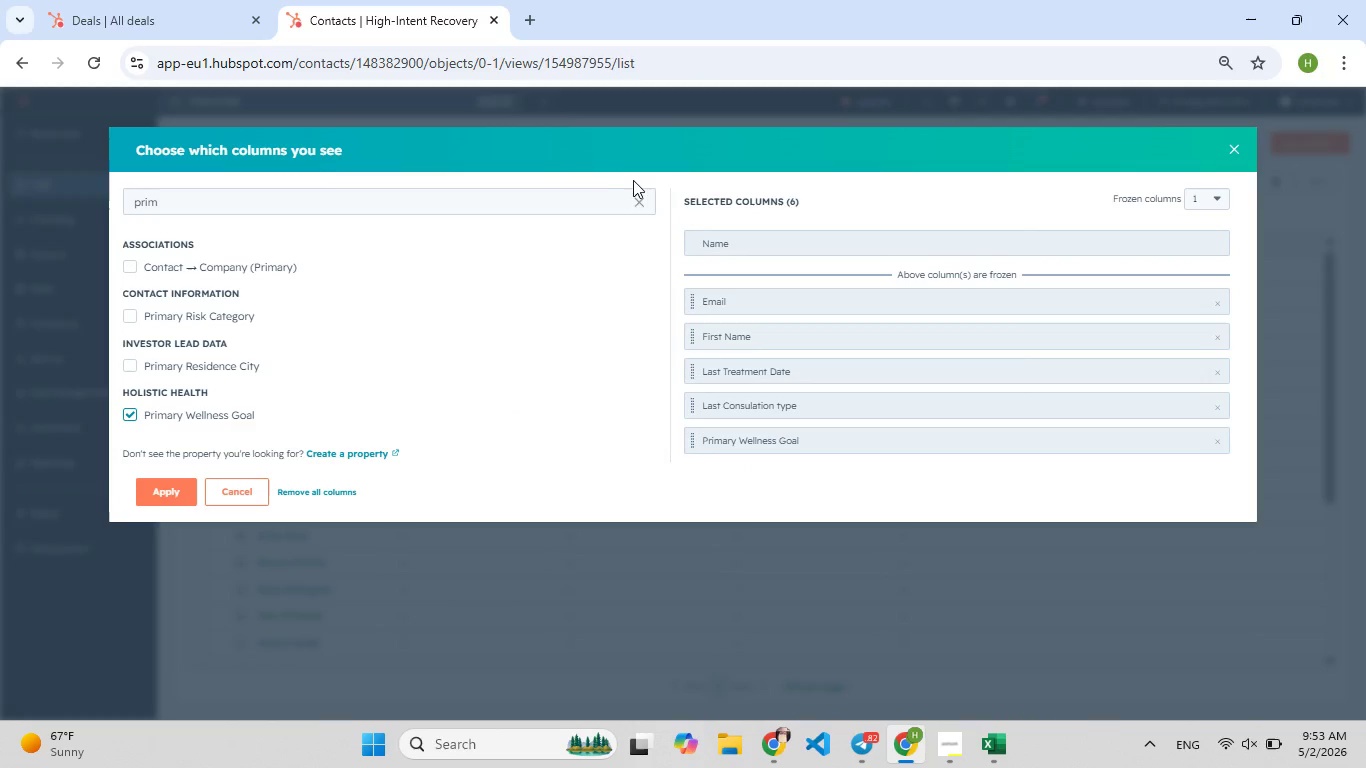 
left_click([643, 192])
 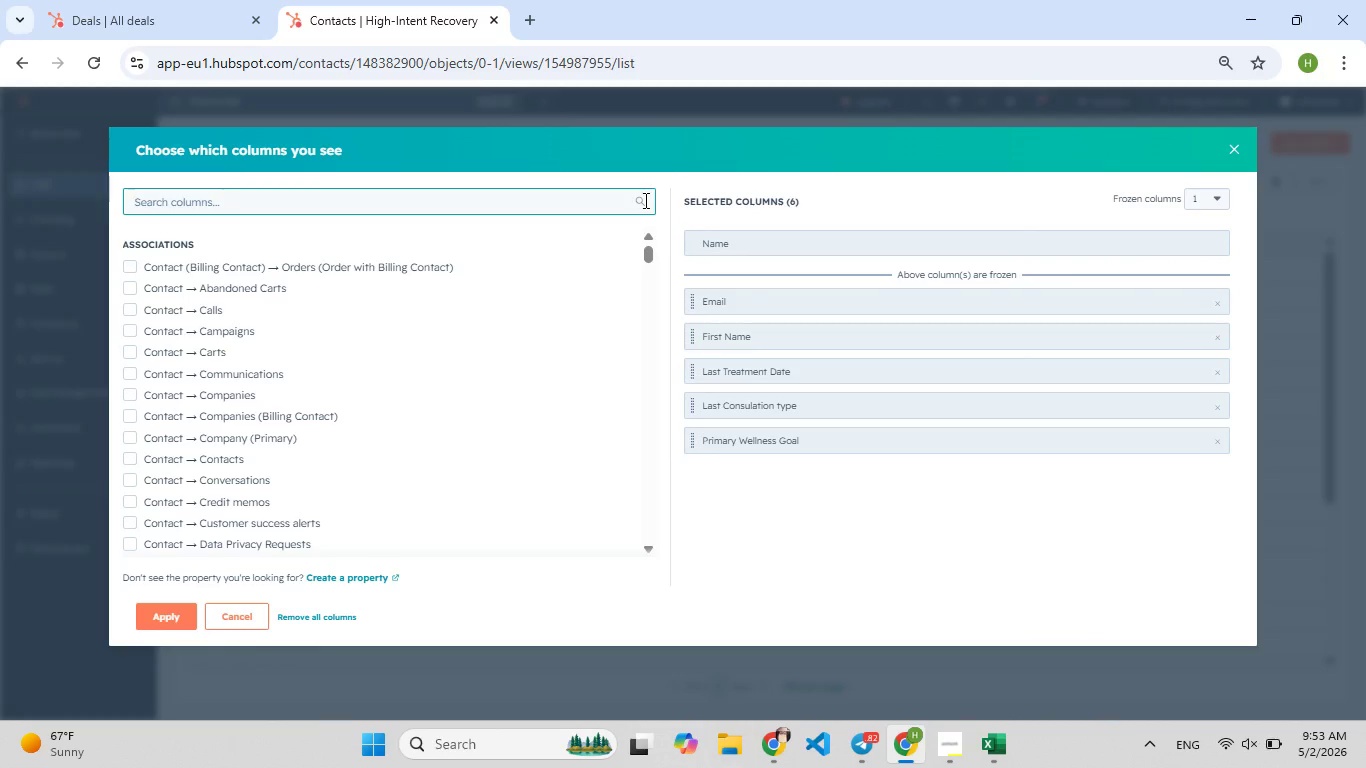 
type(lead s)
 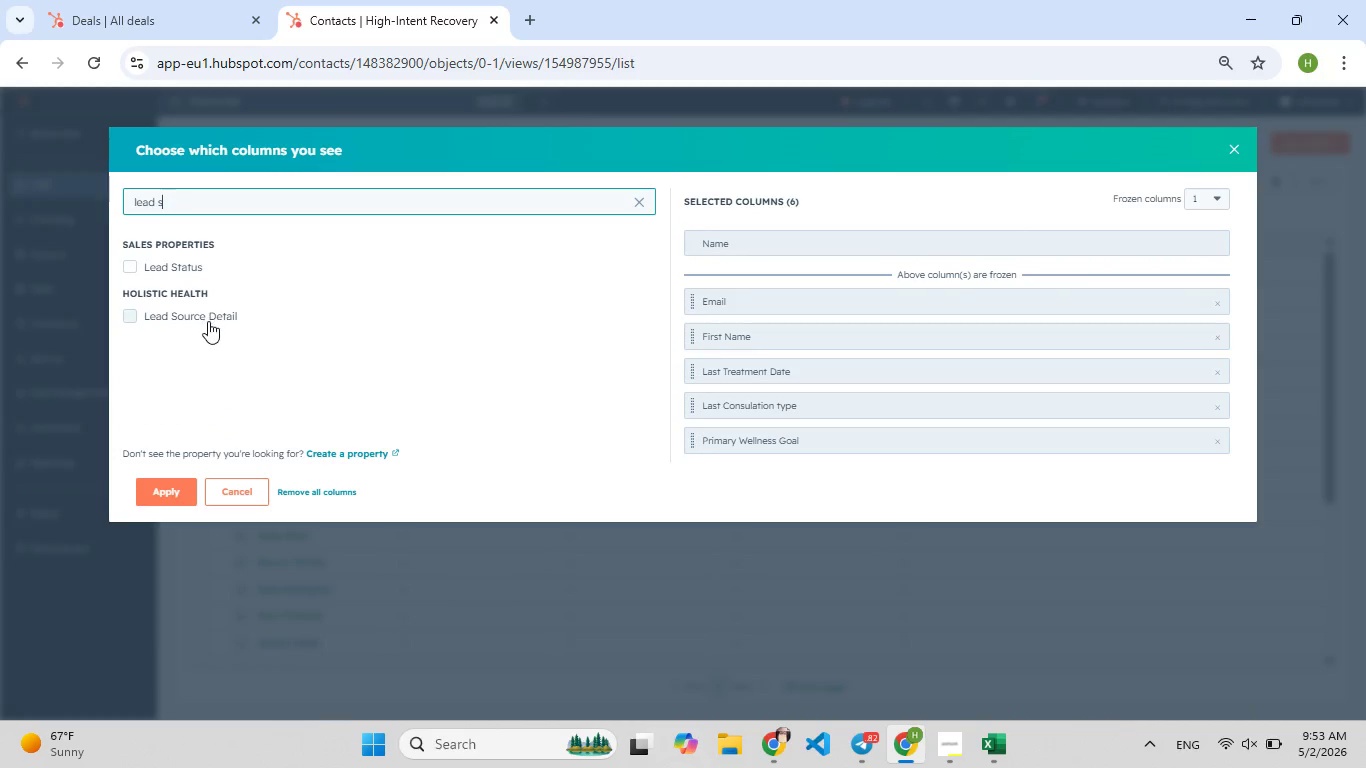 
left_click([208, 321])
 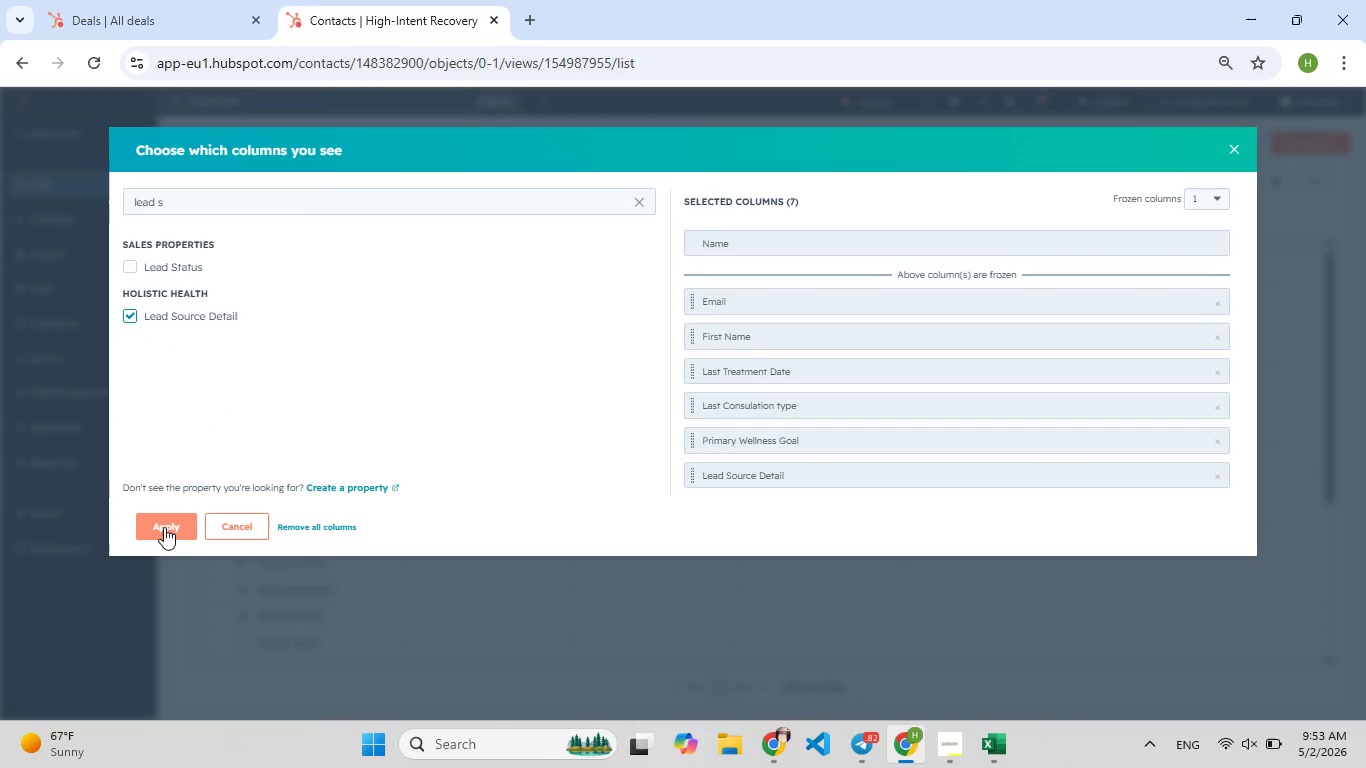 
left_click([164, 527])
 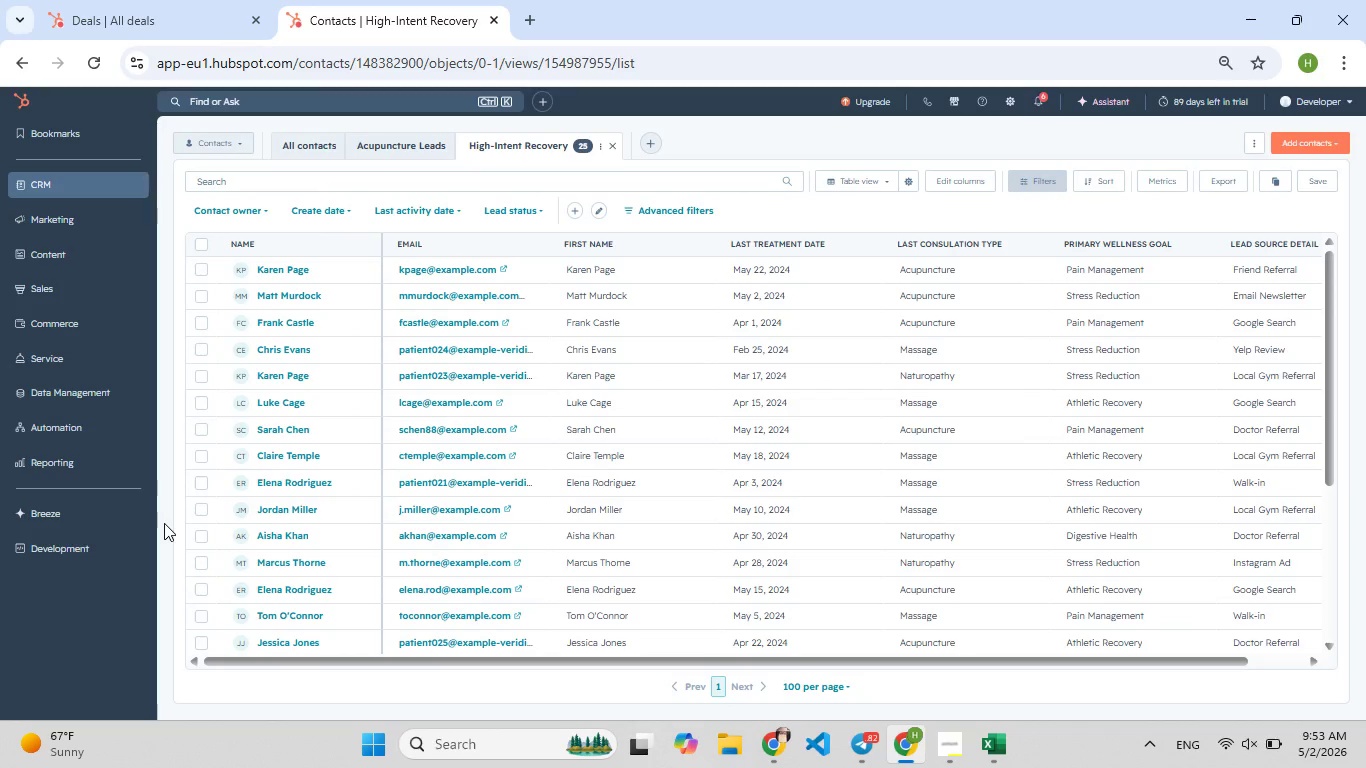 
wait(9.91)
 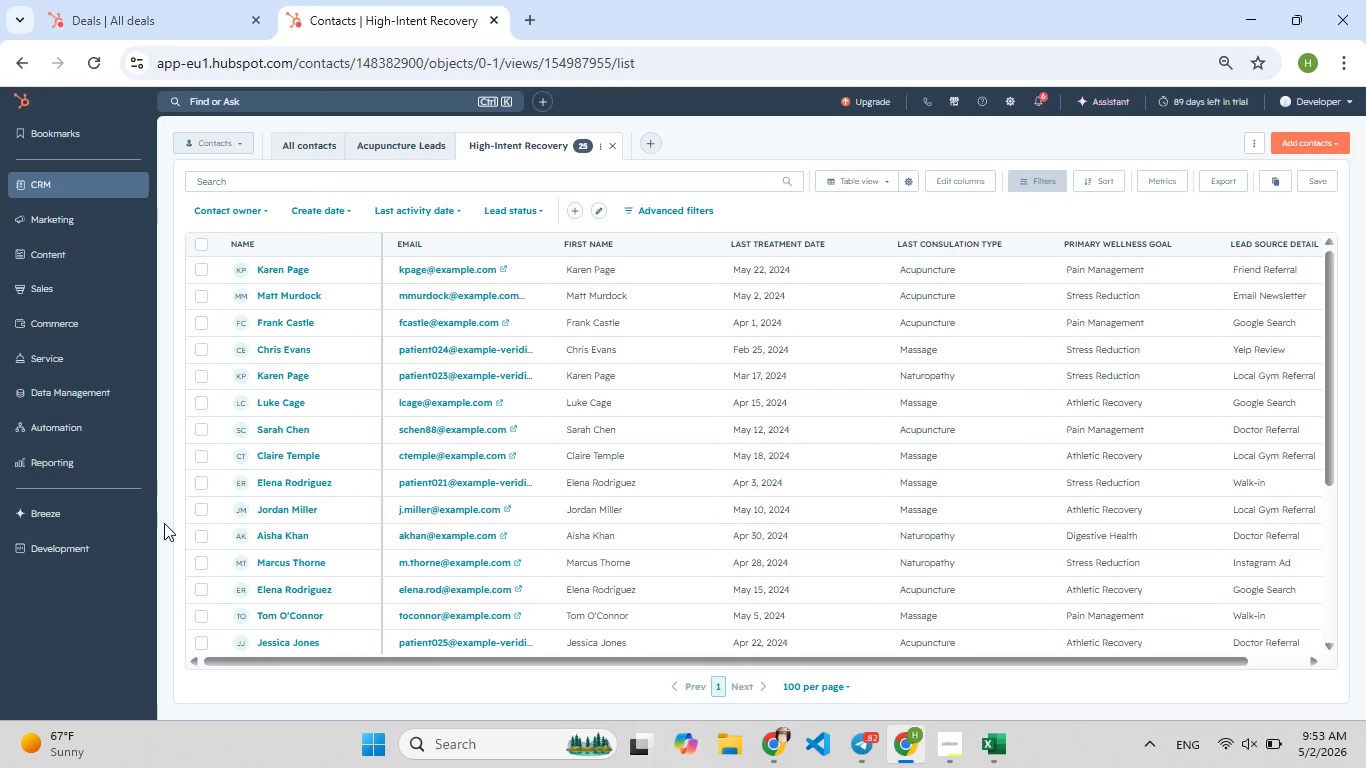 
left_click([652, 208])
 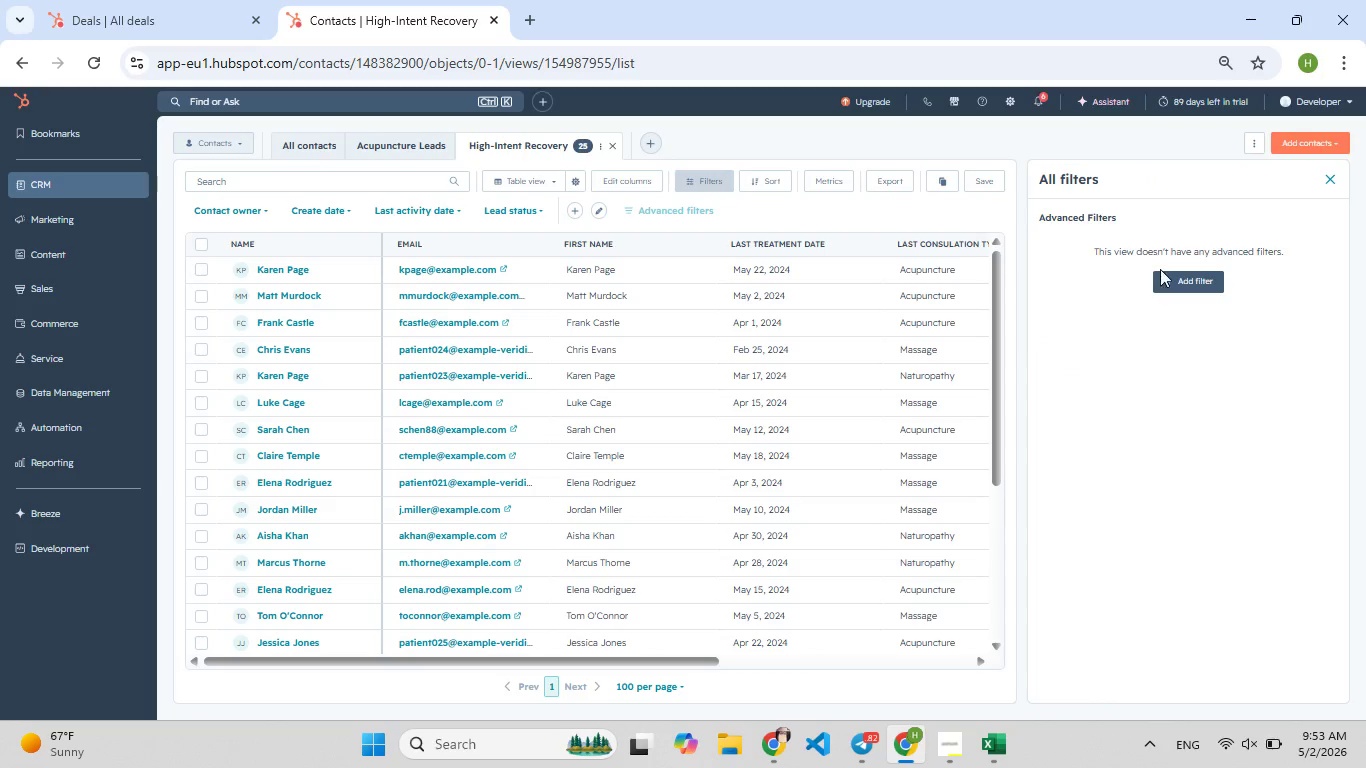 
left_click([1195, 280])
 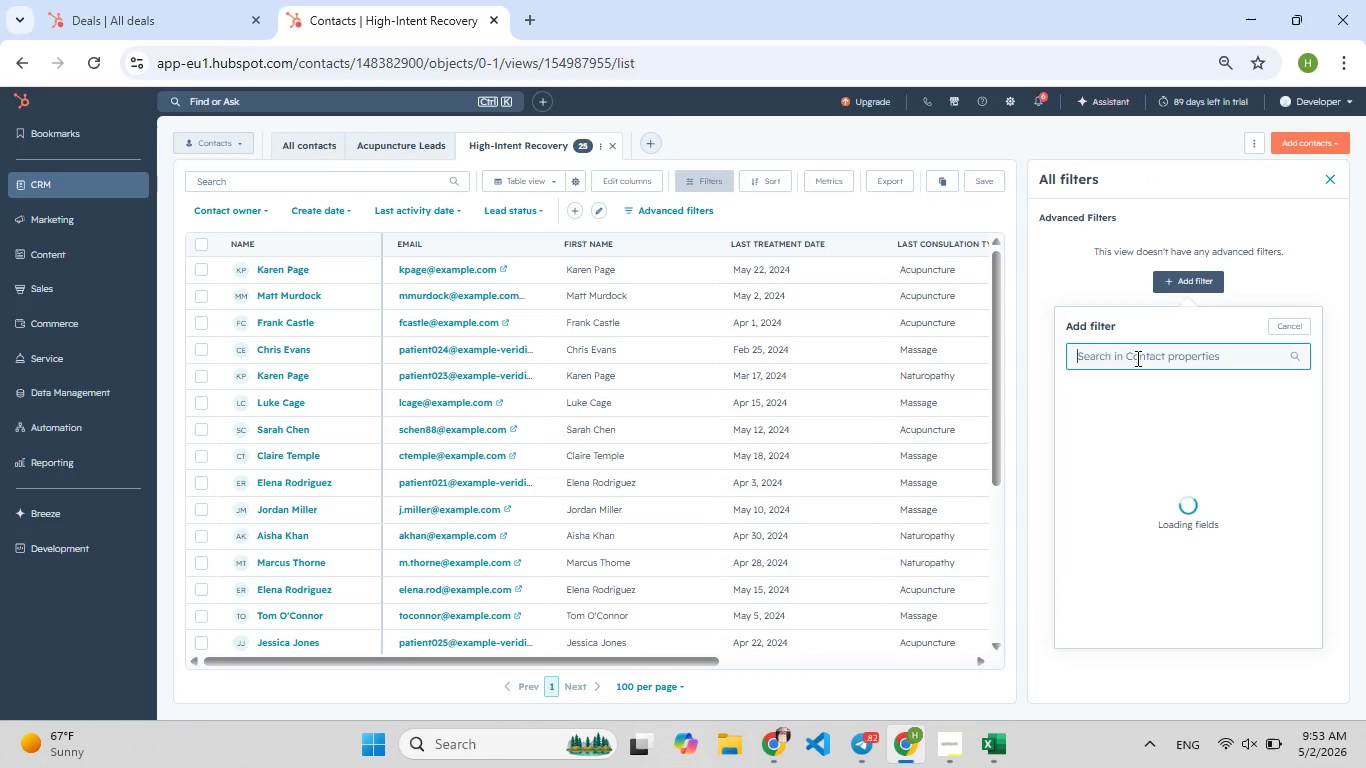 
type(prim)
 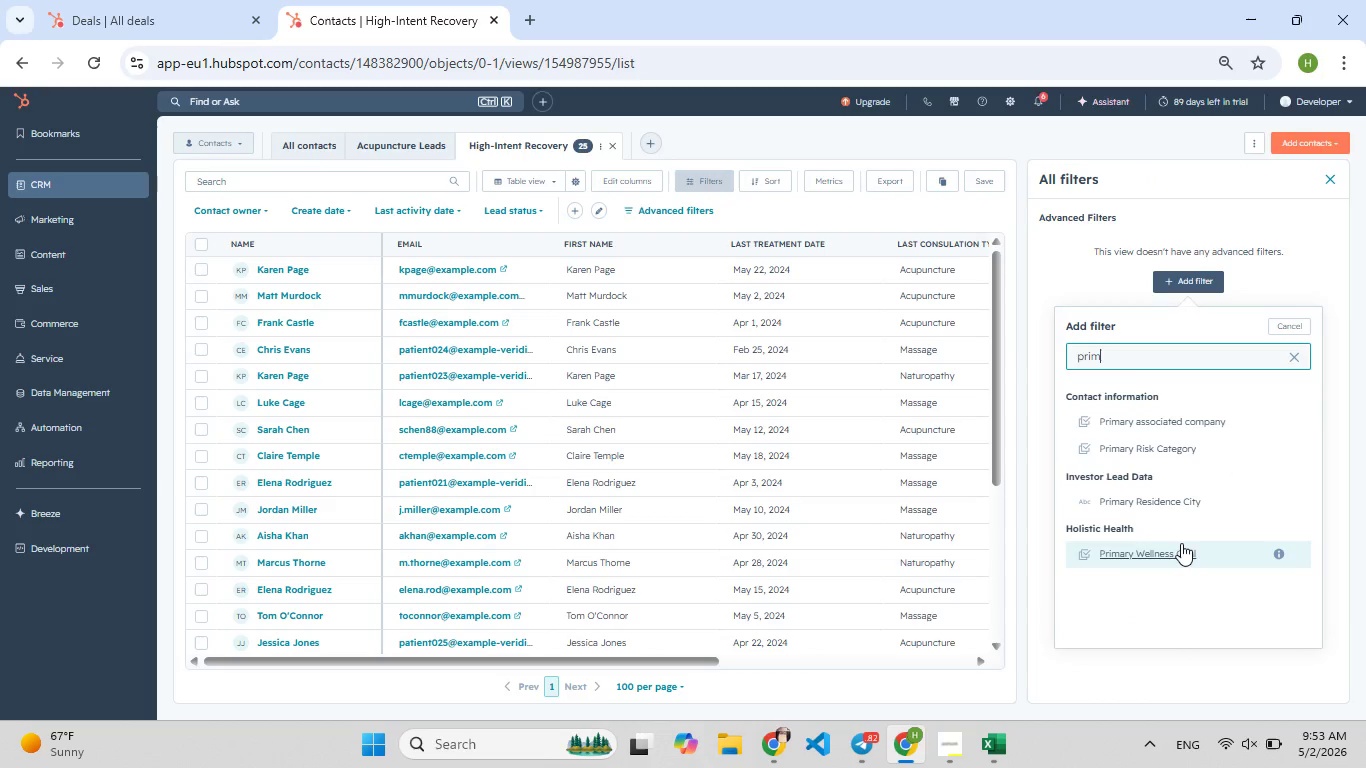 
left_click([1181, 549])
 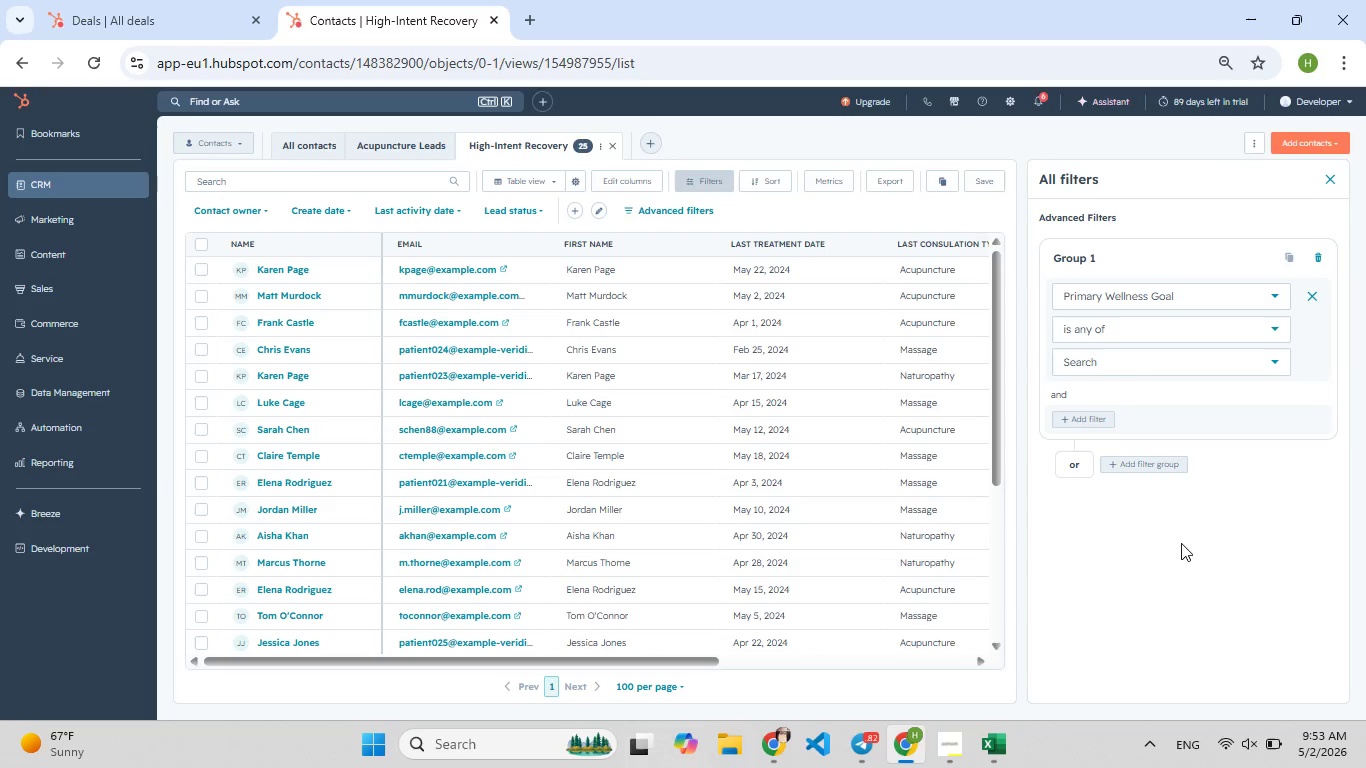 
wait(8.5)
 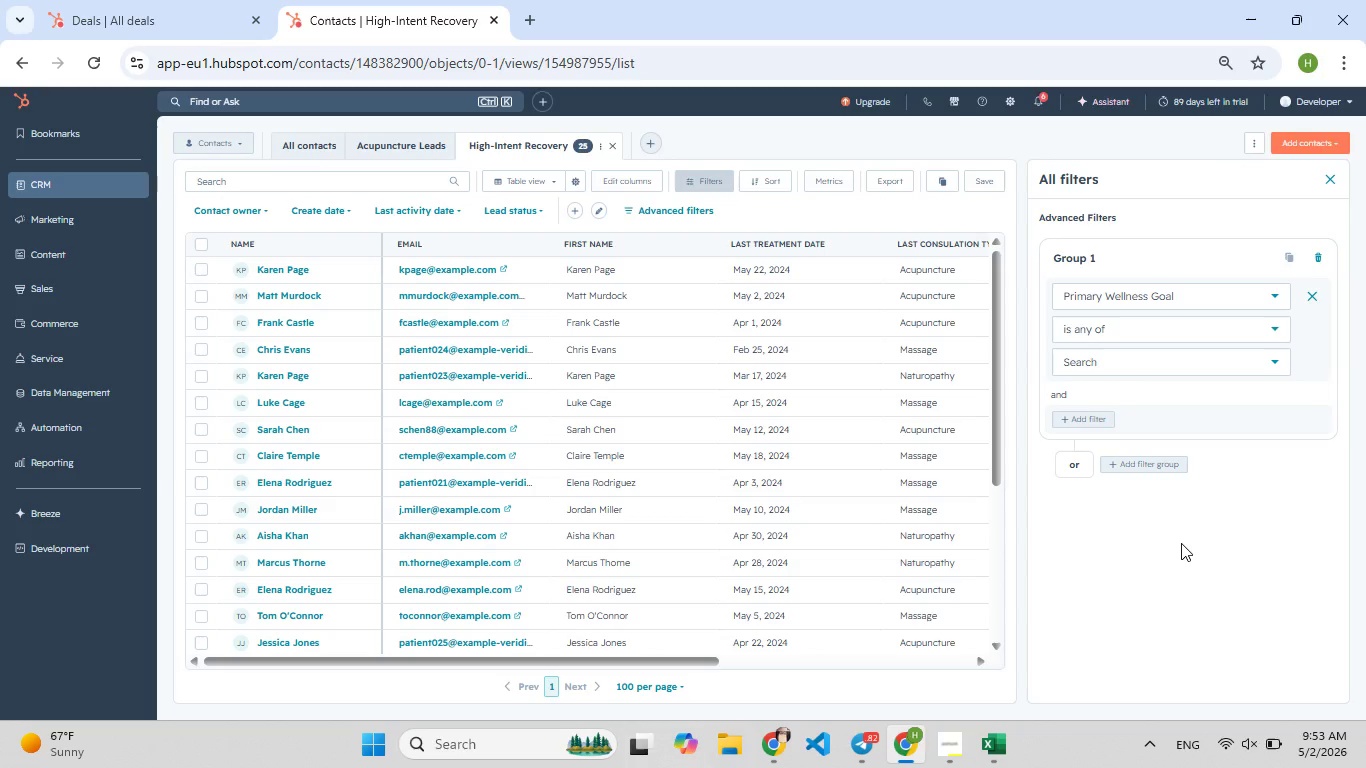 
left_click([1166, 359])
 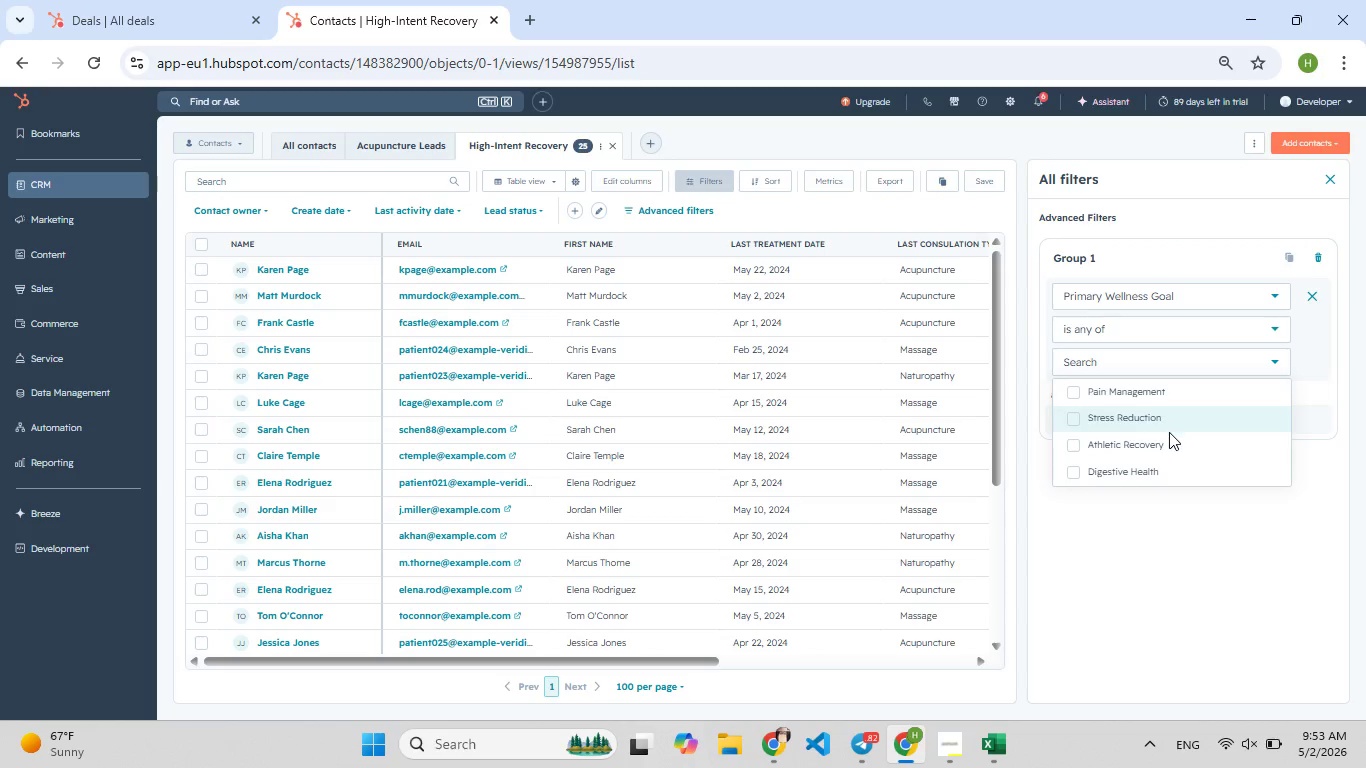 
left_click([1158, 444])
 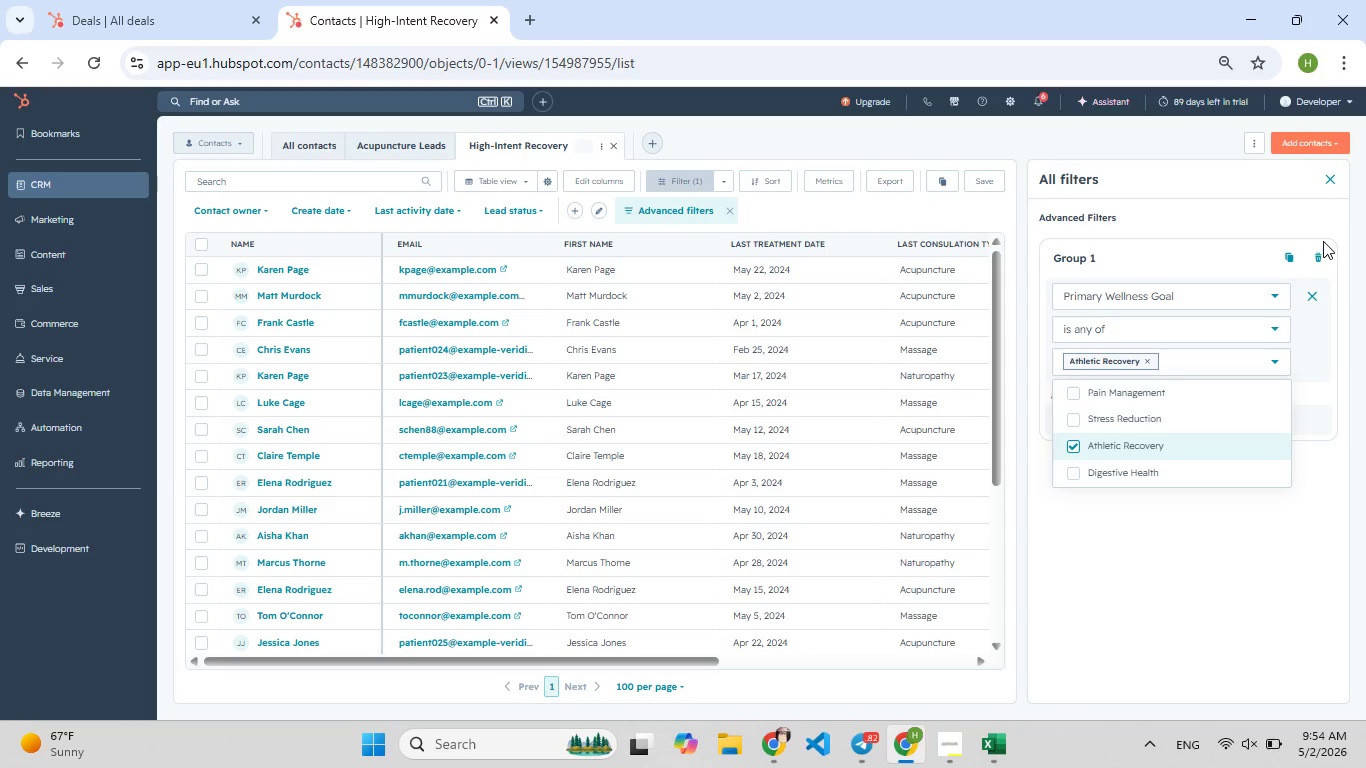 
left_click([1273, 576])
 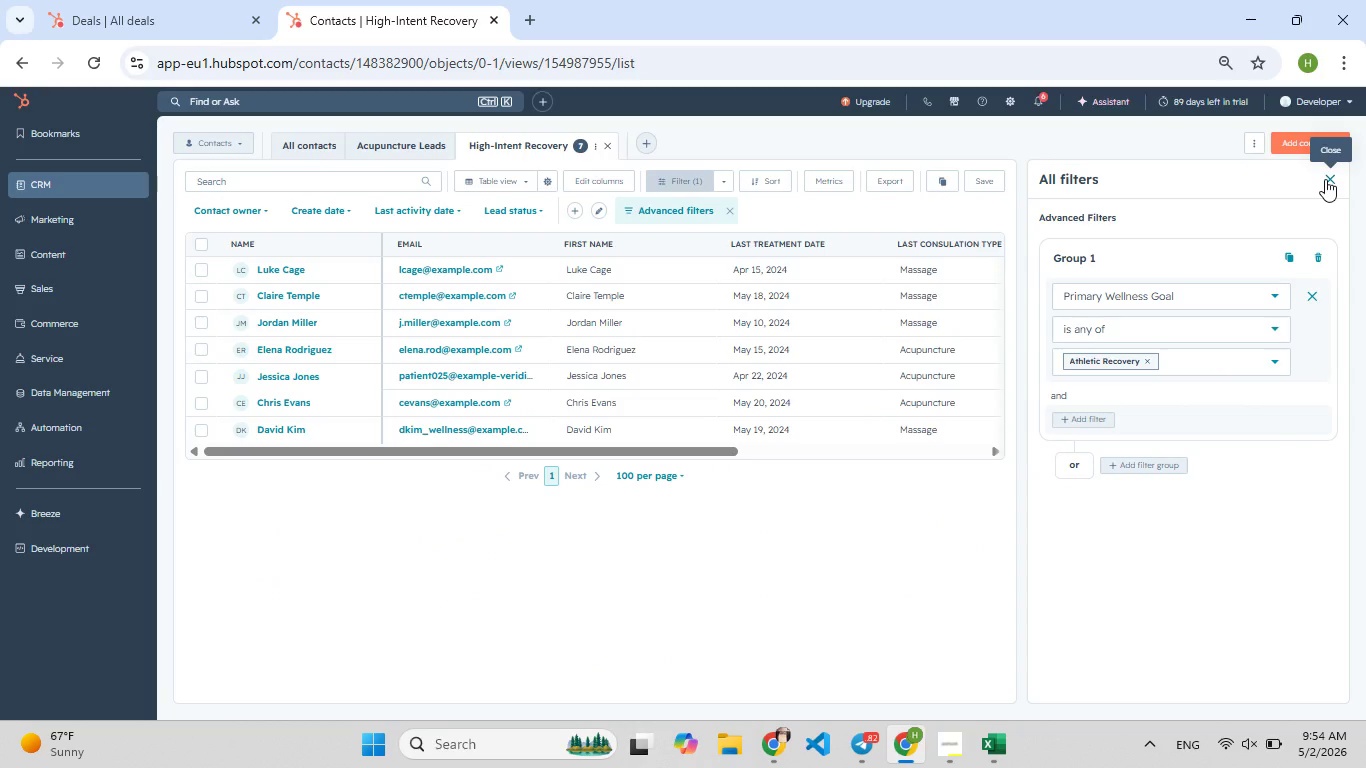 
left_click([1325, 179])
 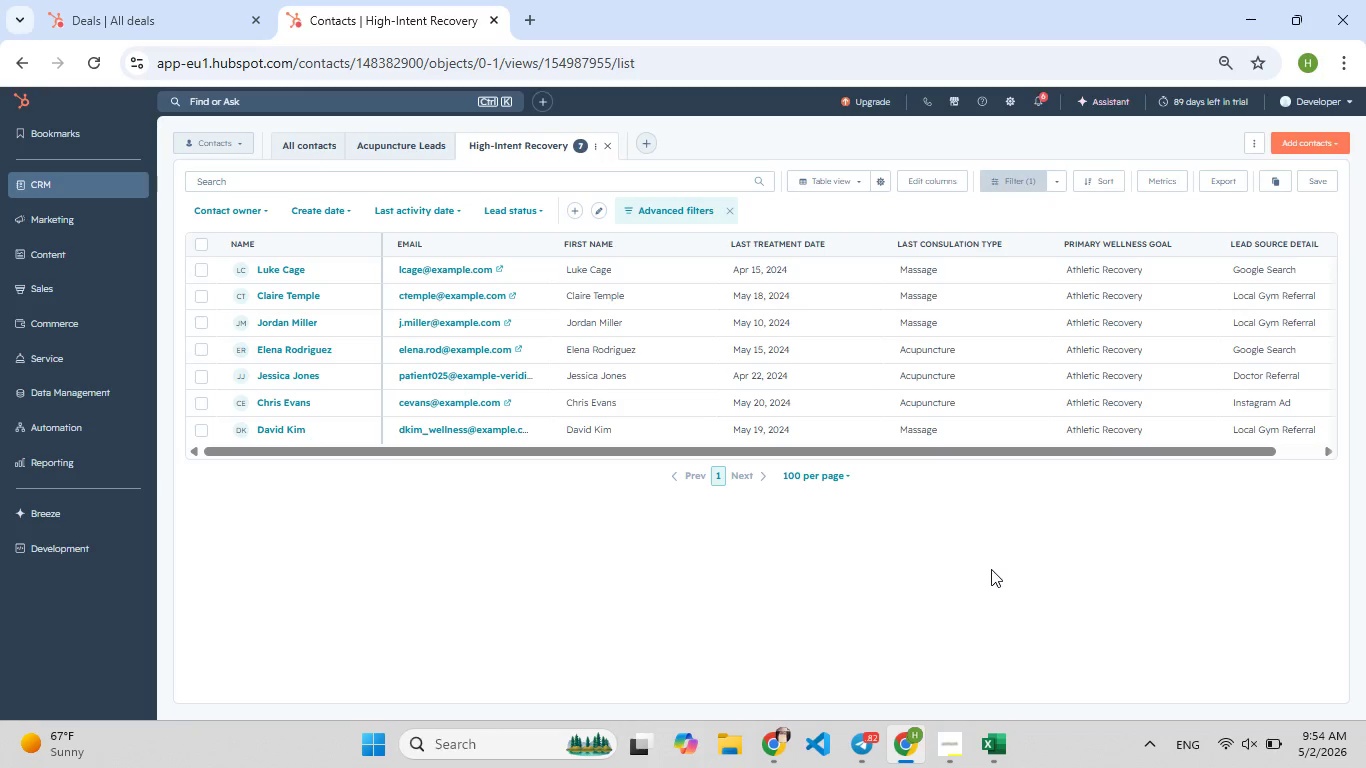 
wait(8.06)
 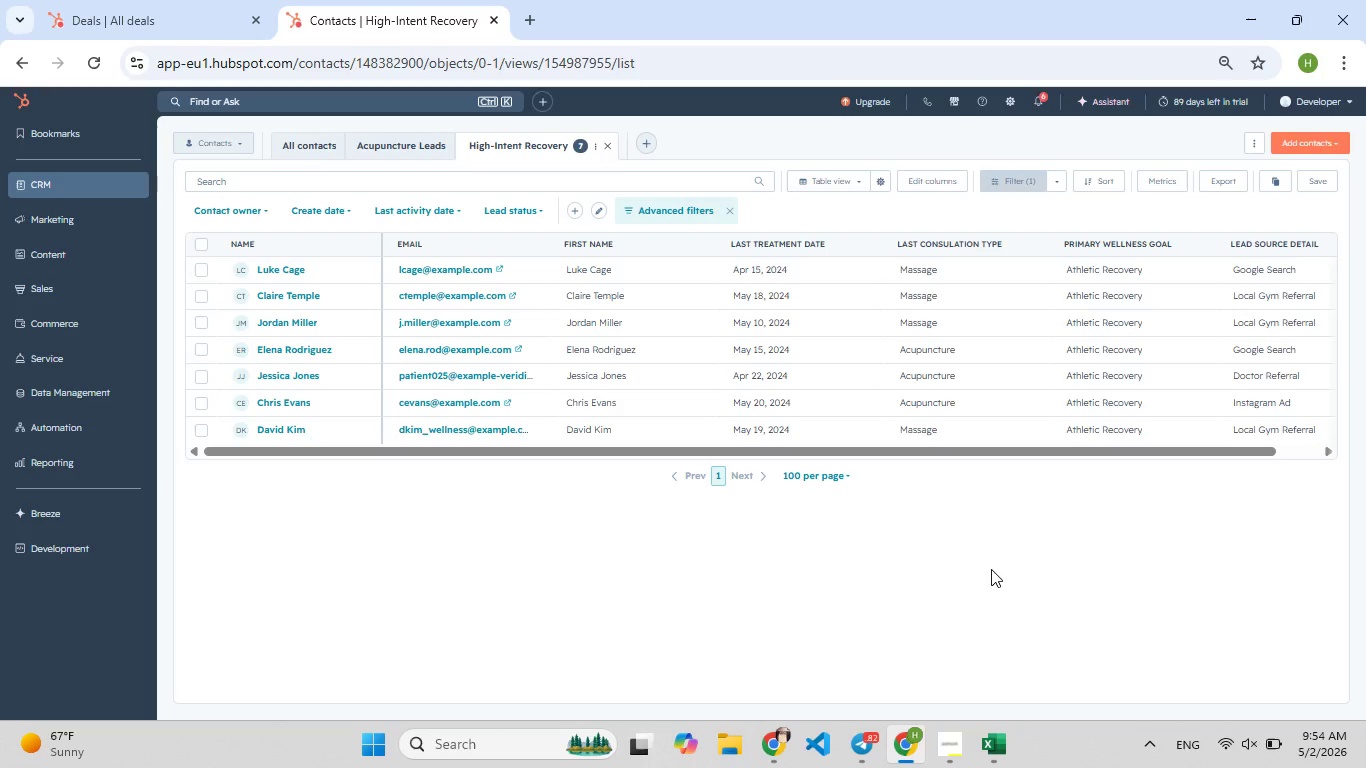 
hold_key(key=F5, duration=0.52)
 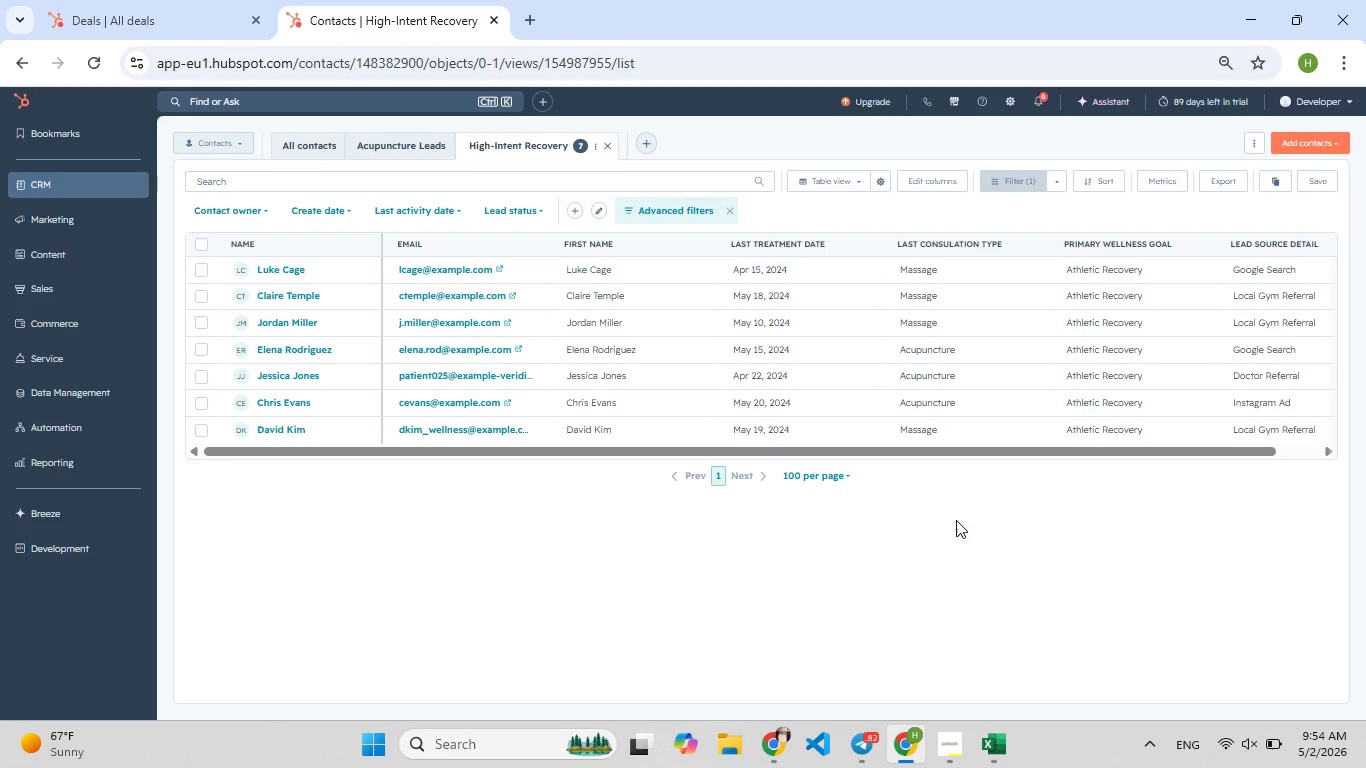 
key(Meta+Shift+S)
 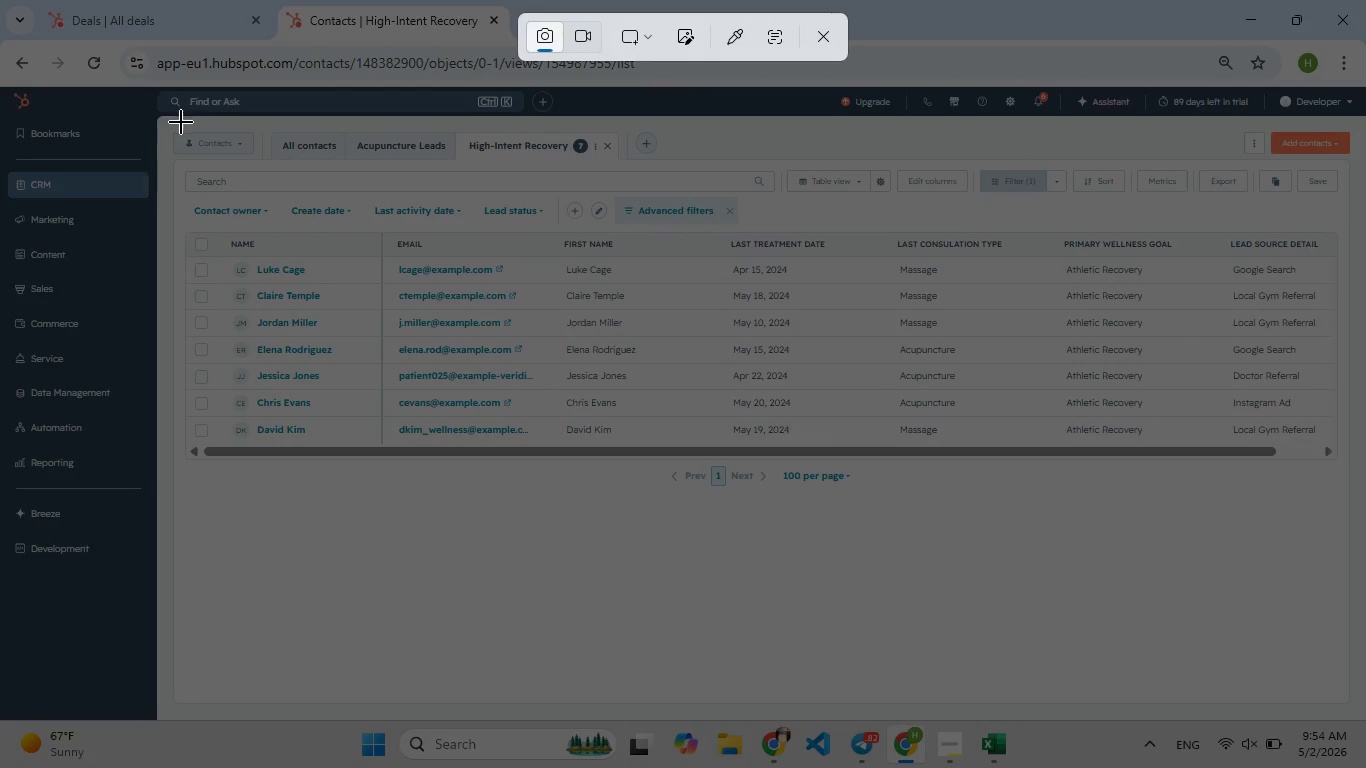 
left_click_drag(start_coordinate=[157, 122], to_coordinate=[1351, 448])
 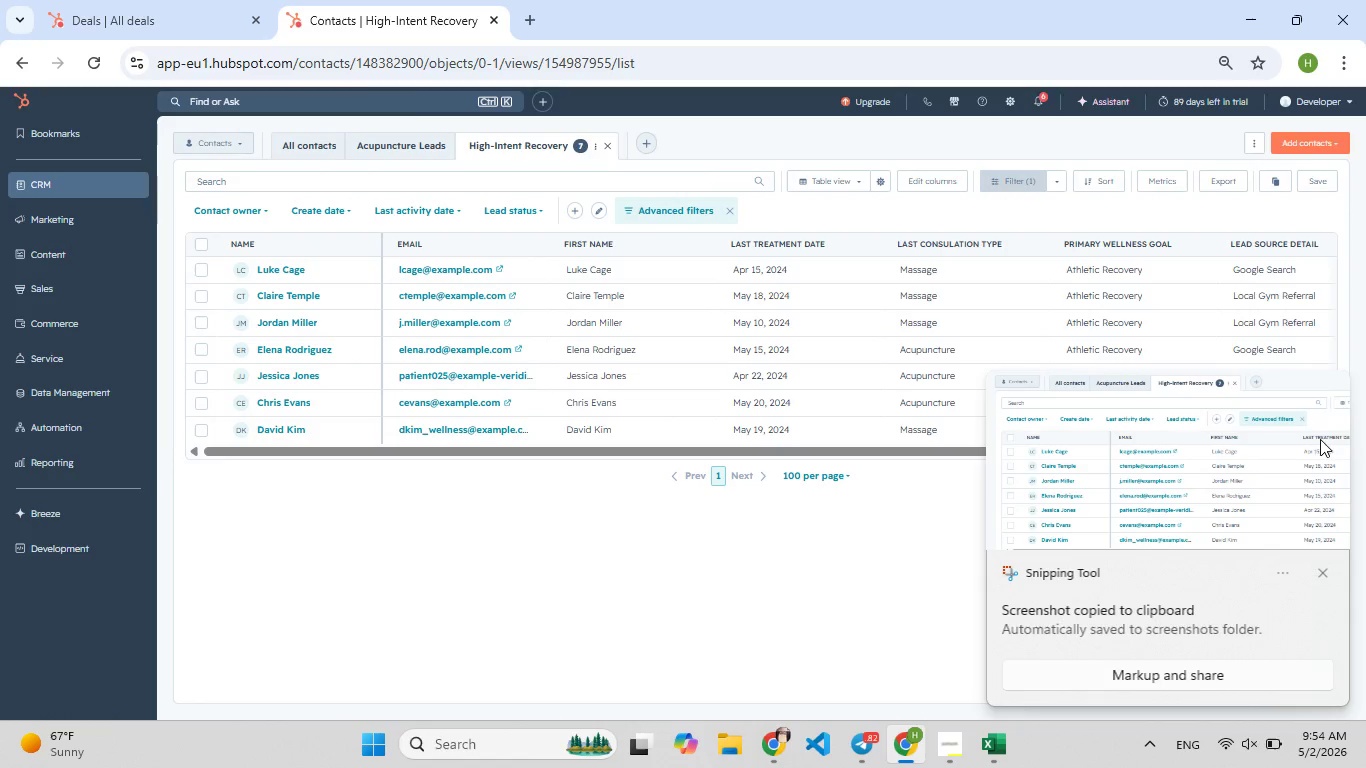 
left_click([1213, 520])
 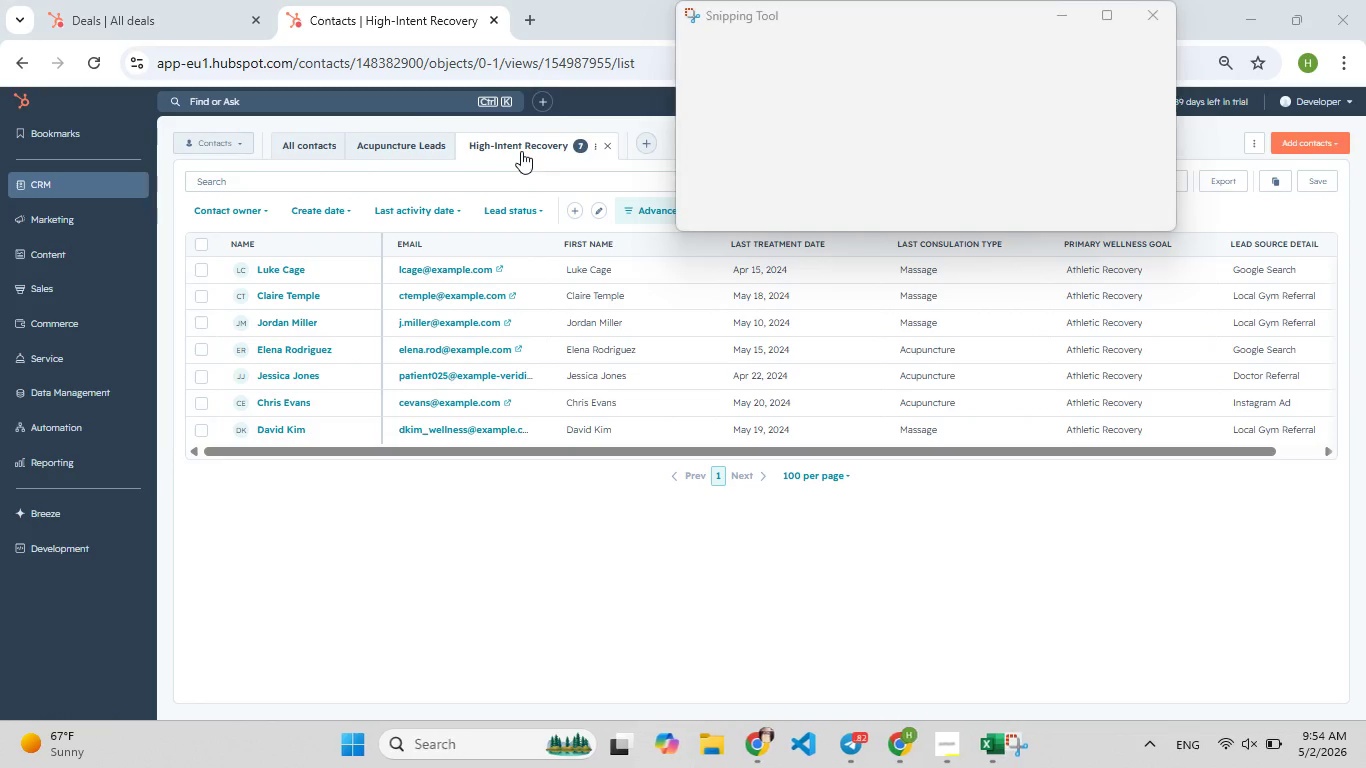 
left_click([518, 136])
 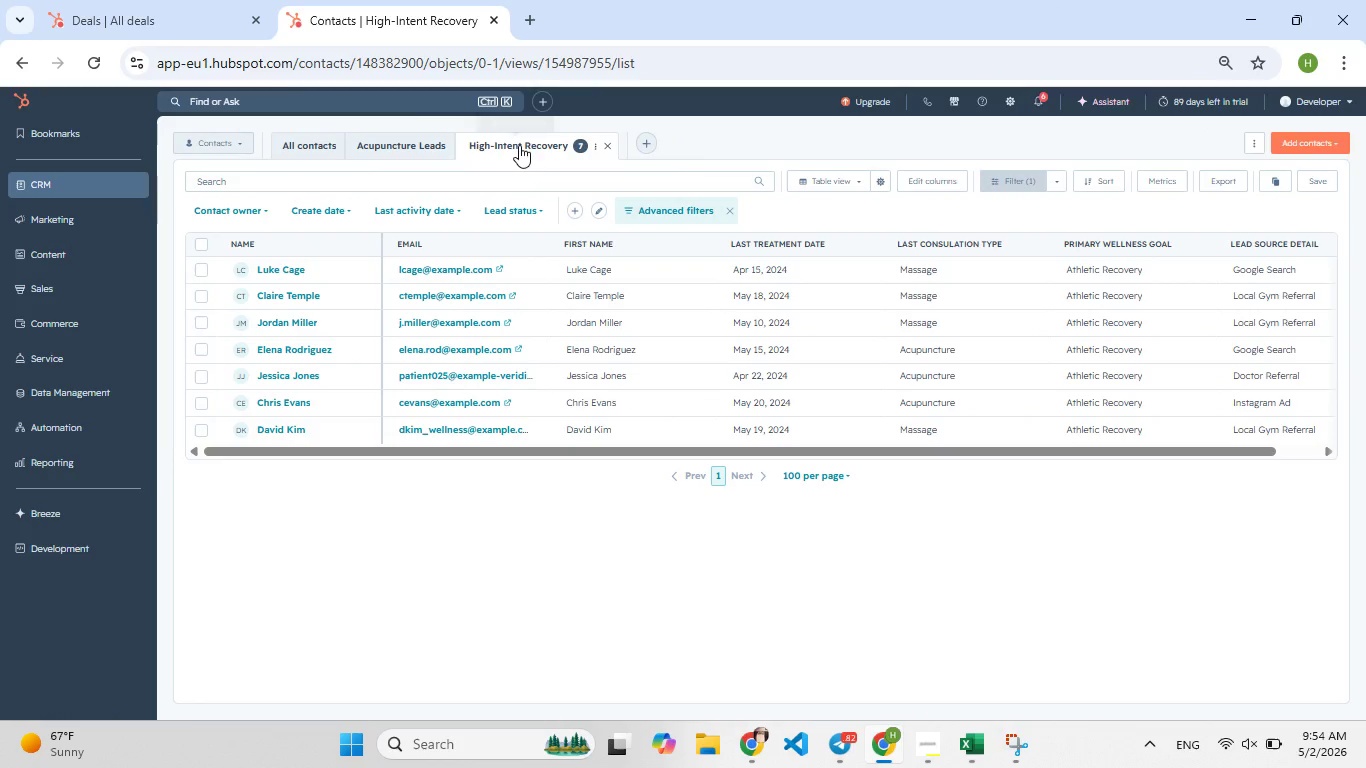 
left_click([519, 147])
 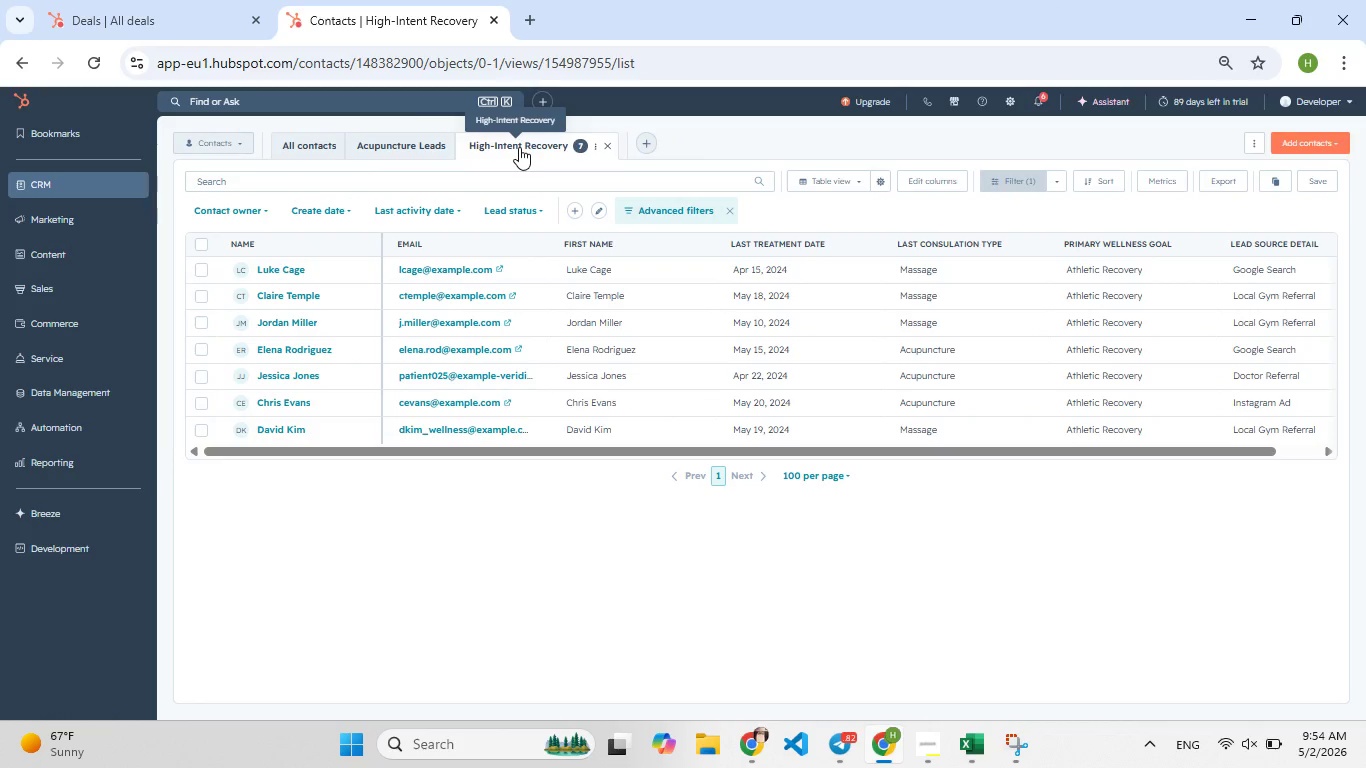 
double_click([519, 147])
 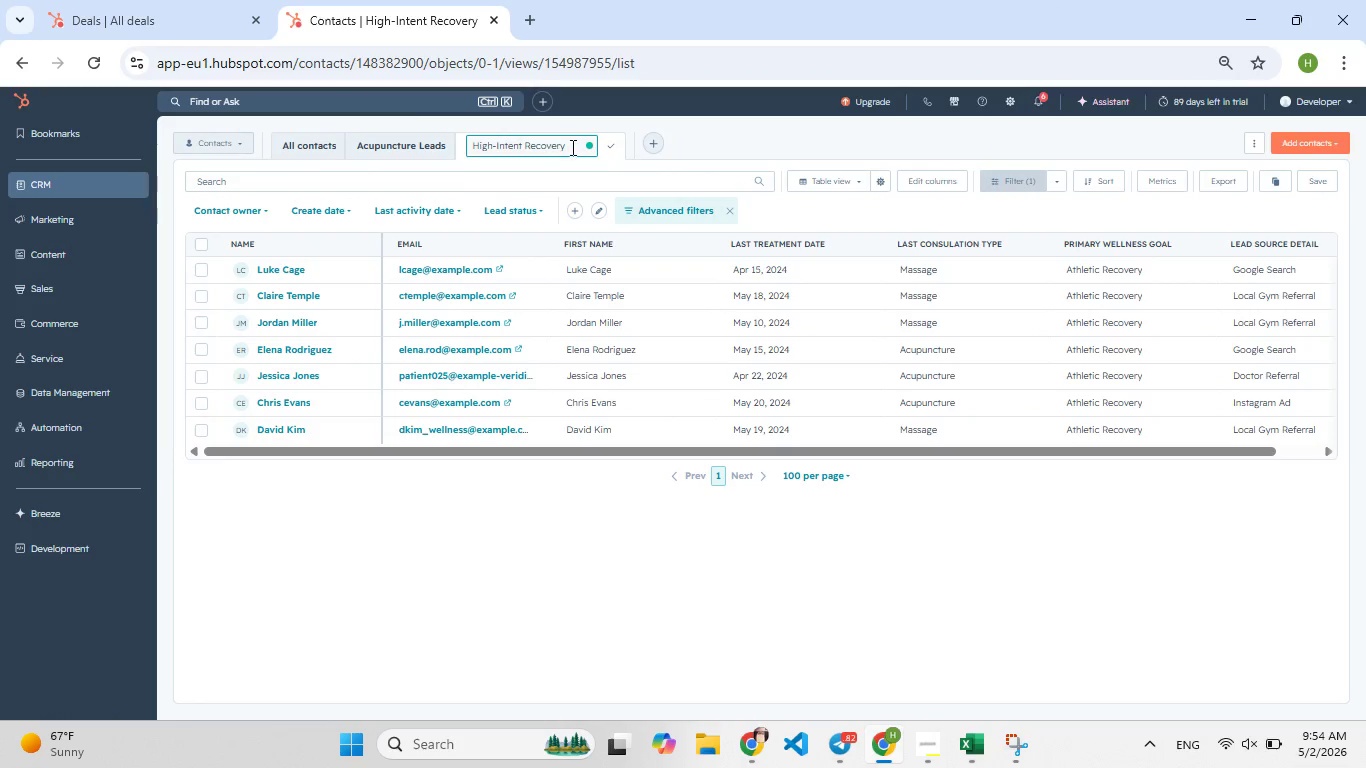 
left_click_drag(start_coordinate=[572, 147], to_coordinate=[468, 153])
 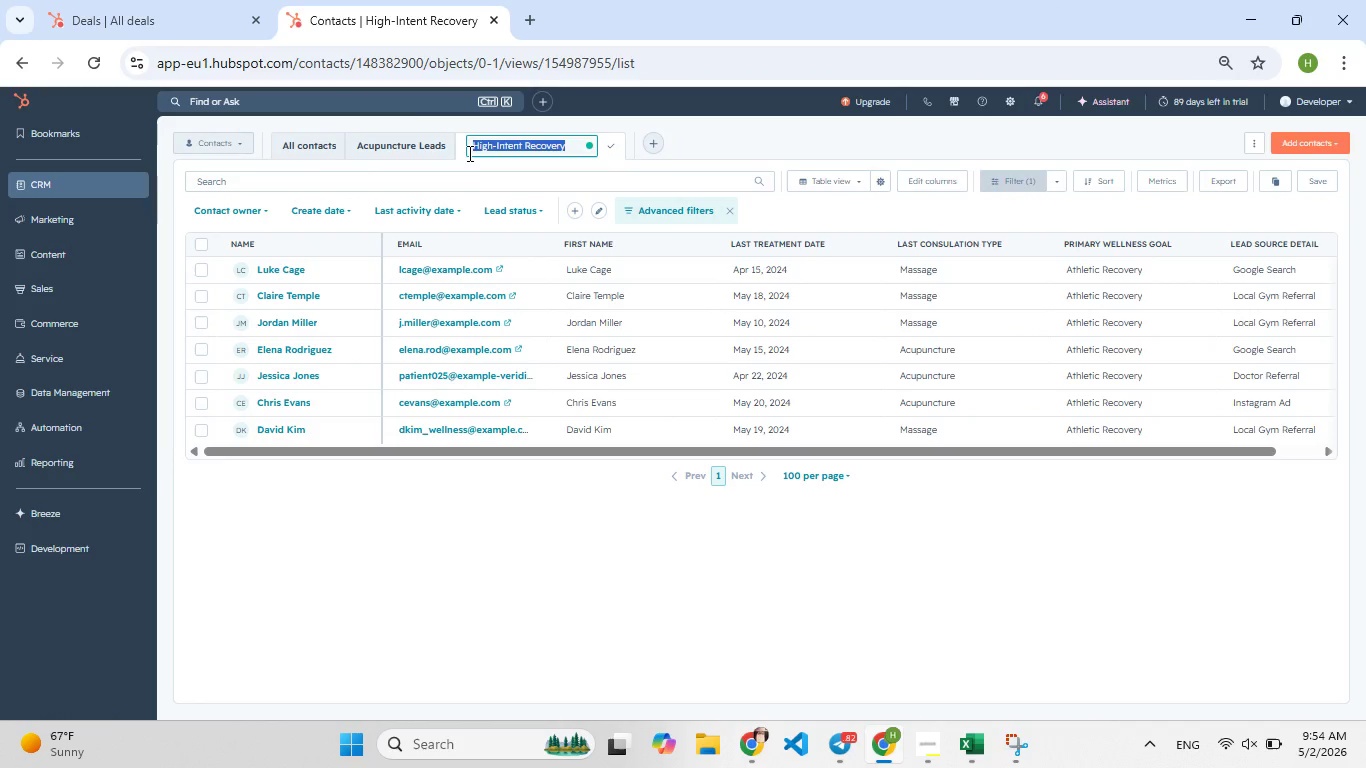 
key(Control+C)
 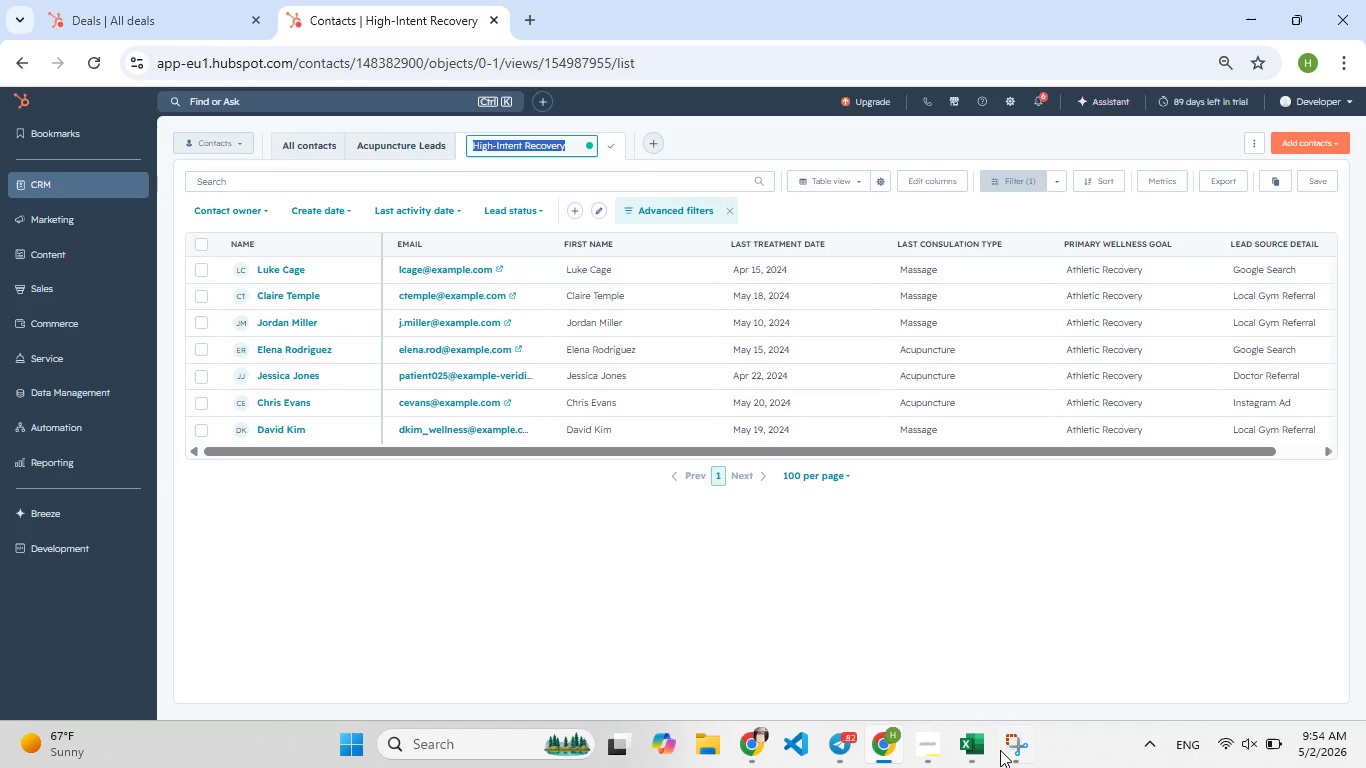 
left_click([1000, 750])
 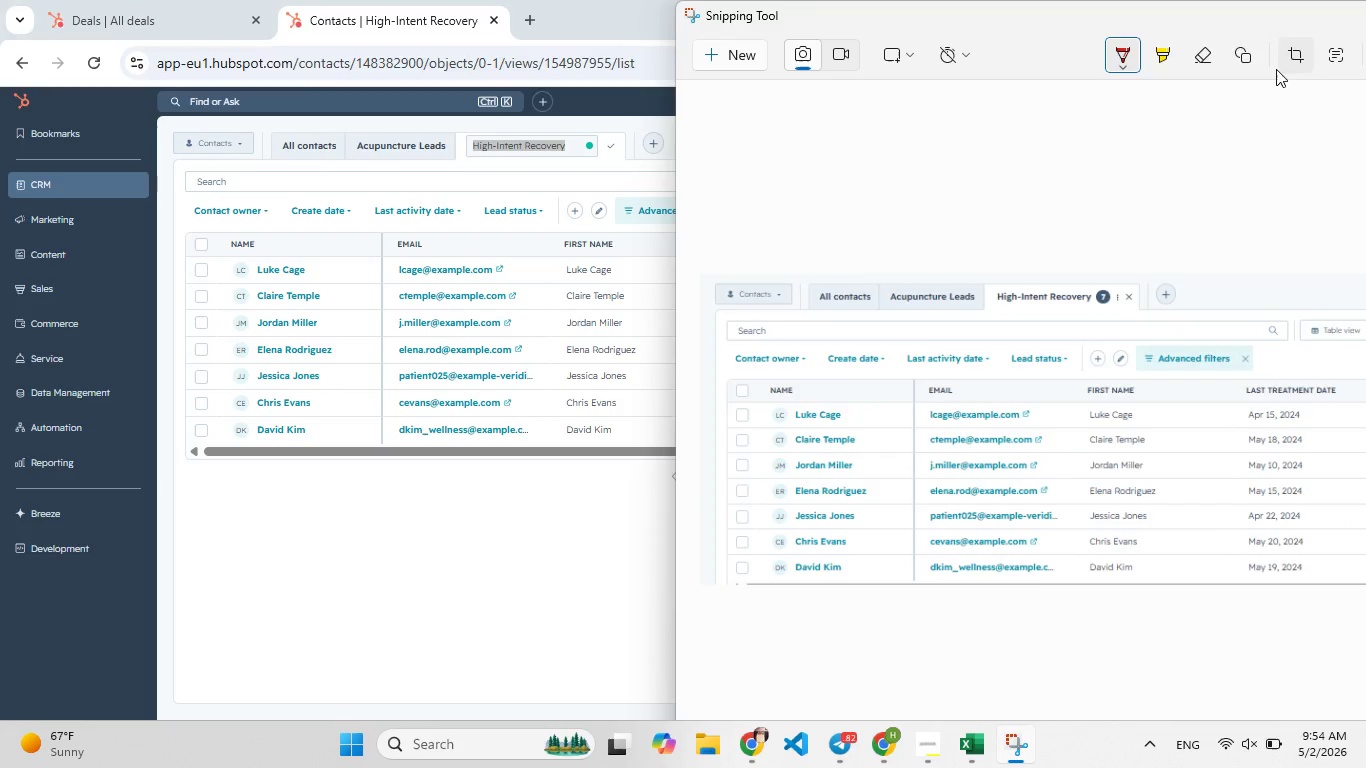 
left_click_drag(start_coordinate=[1219, 23], to_coordinate=[1154, 45])
 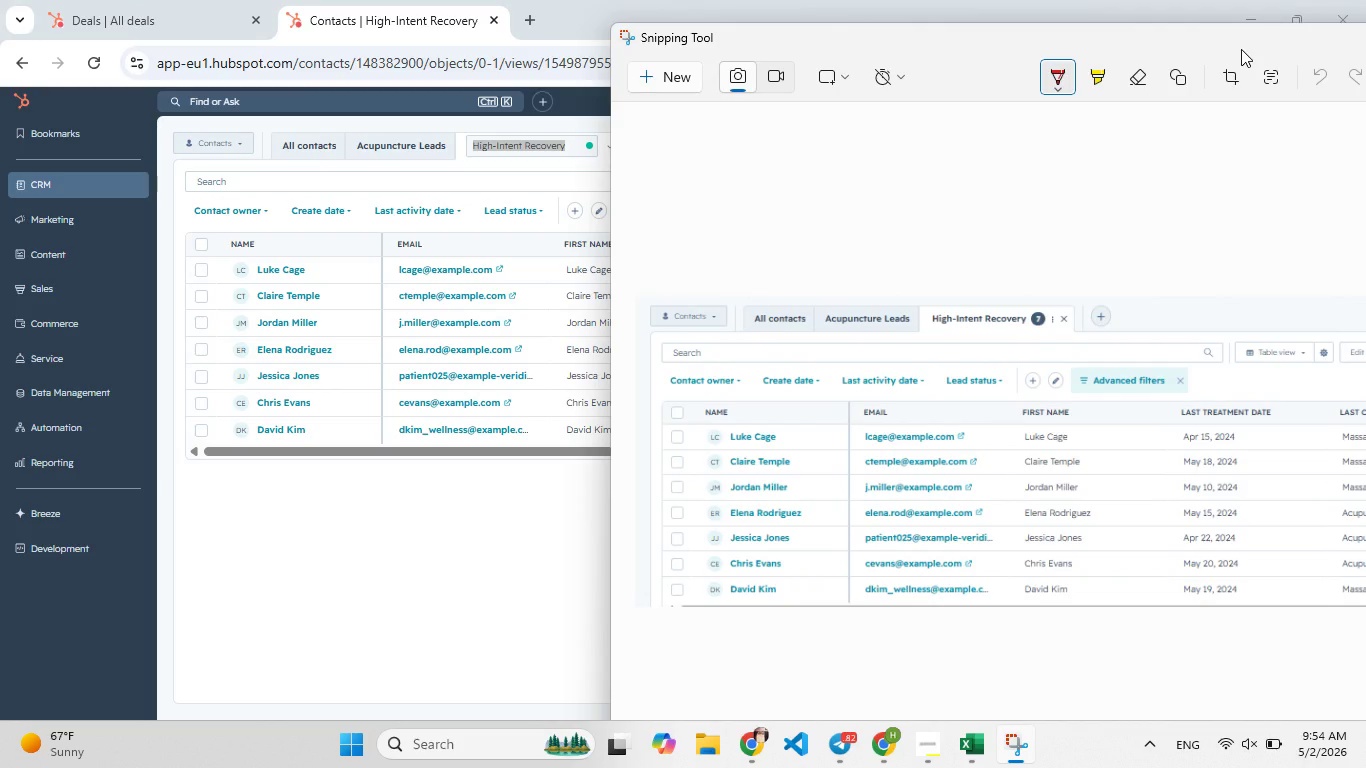 
left_click_drag(start_coordinate=[1241, 49], to_coordinate=[764, 103])
 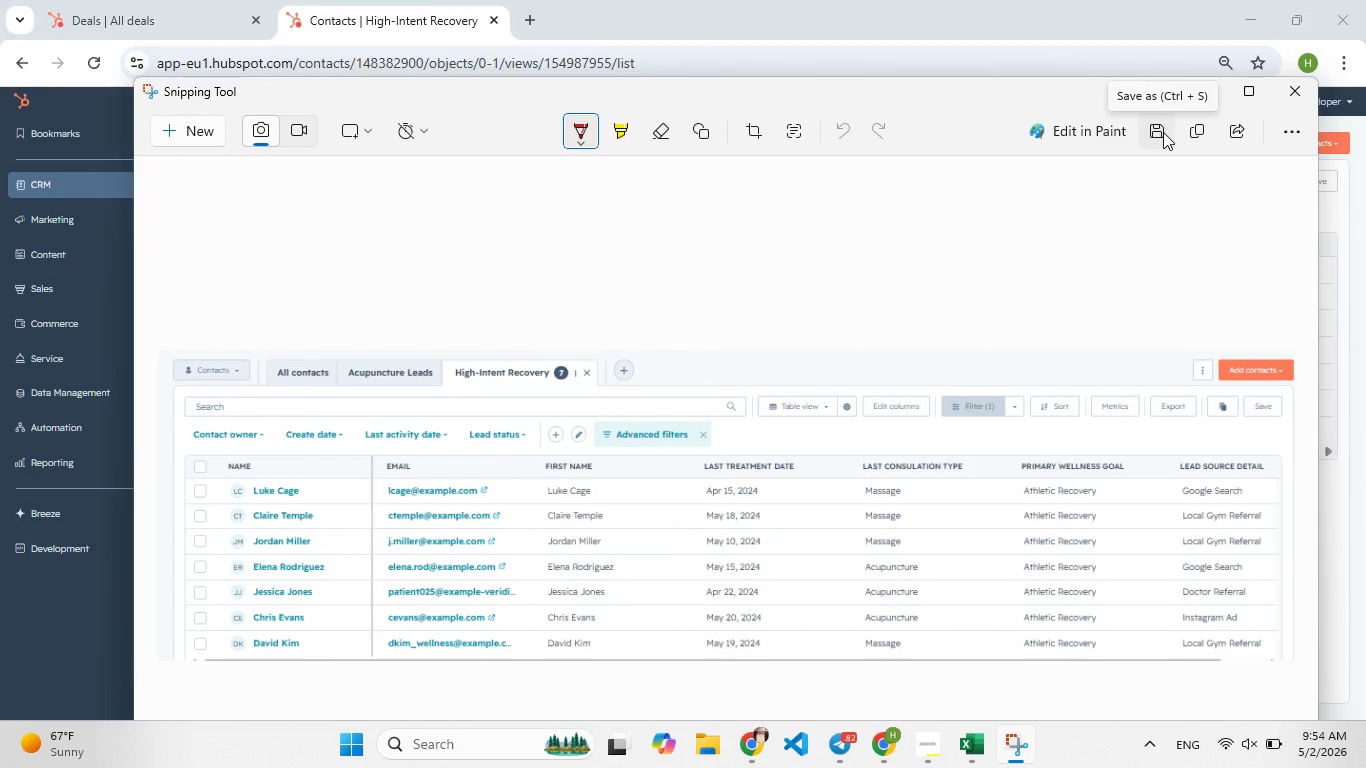 
left_click([1163, 132])
 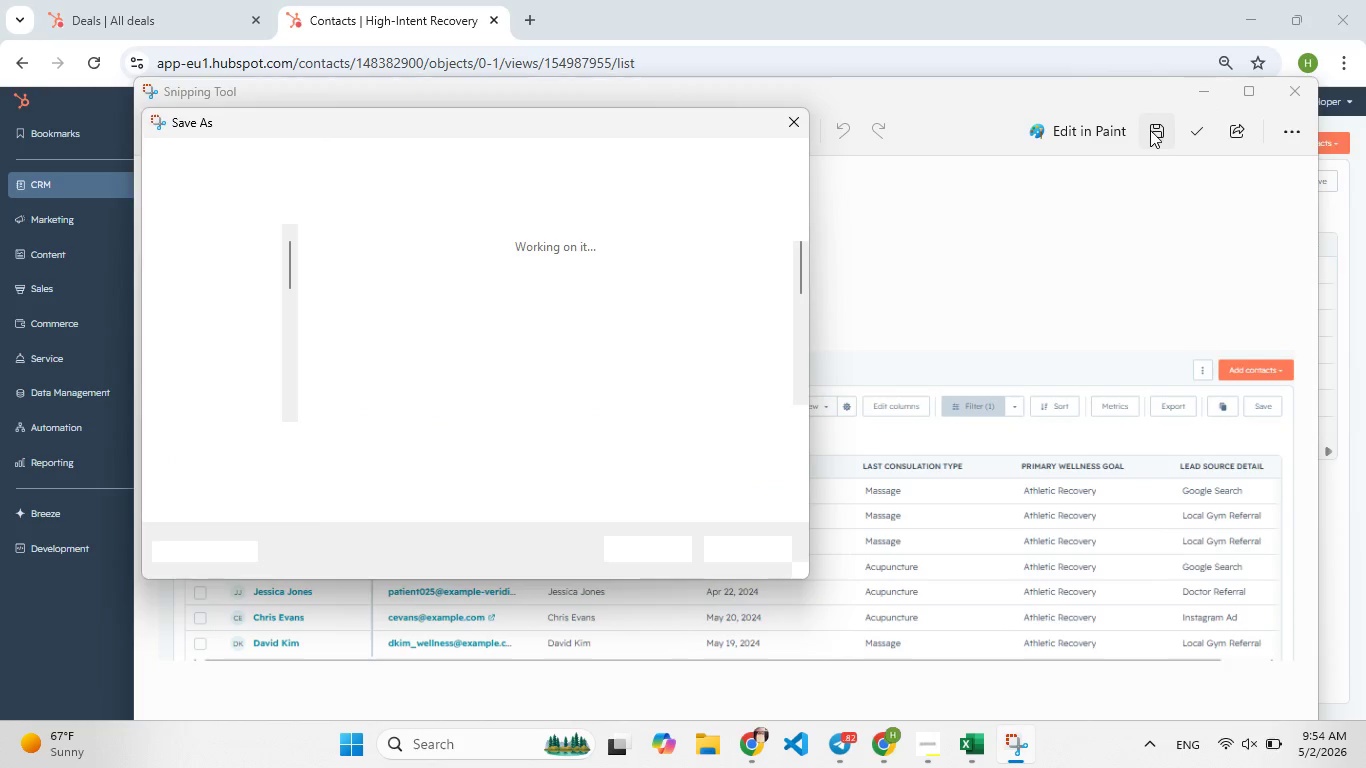 
key(Control+V)
 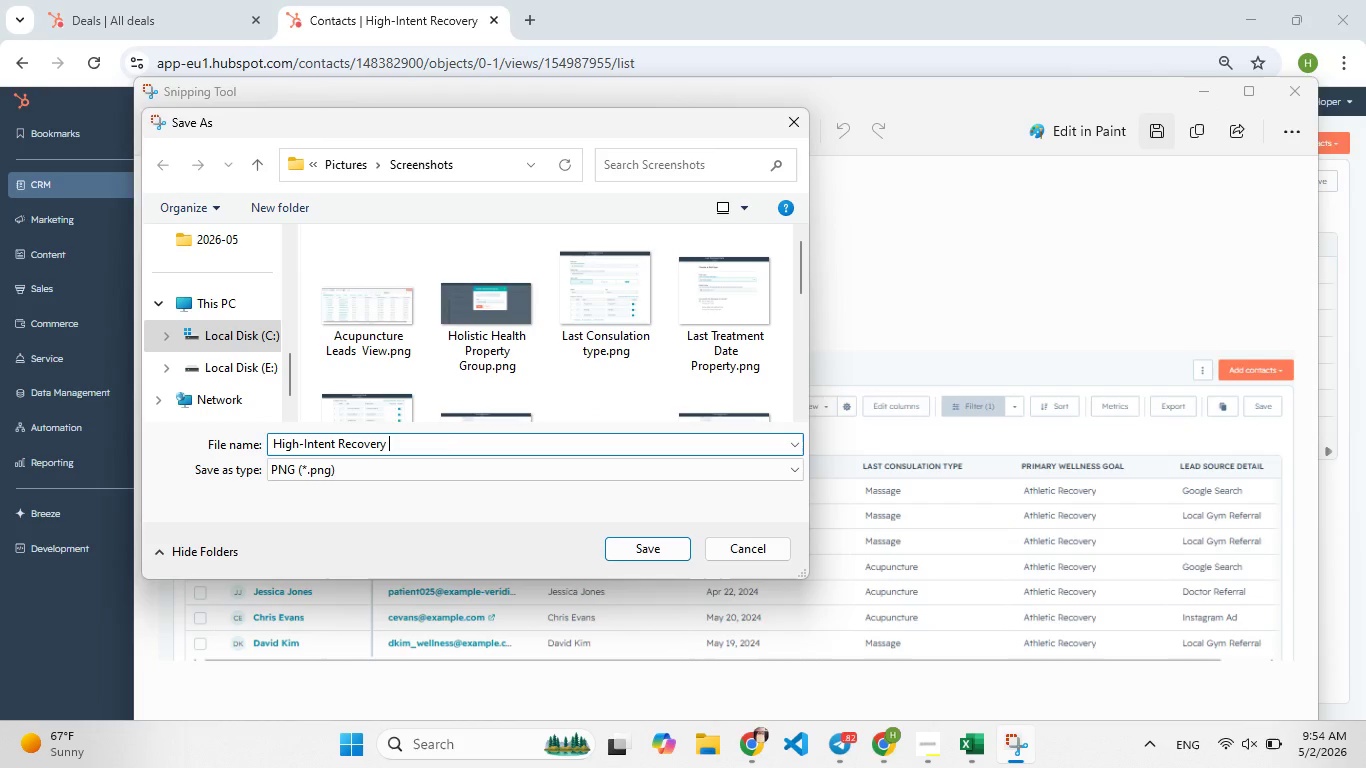 
type( Viw)
key(Backspace)
type([F9]ew)
 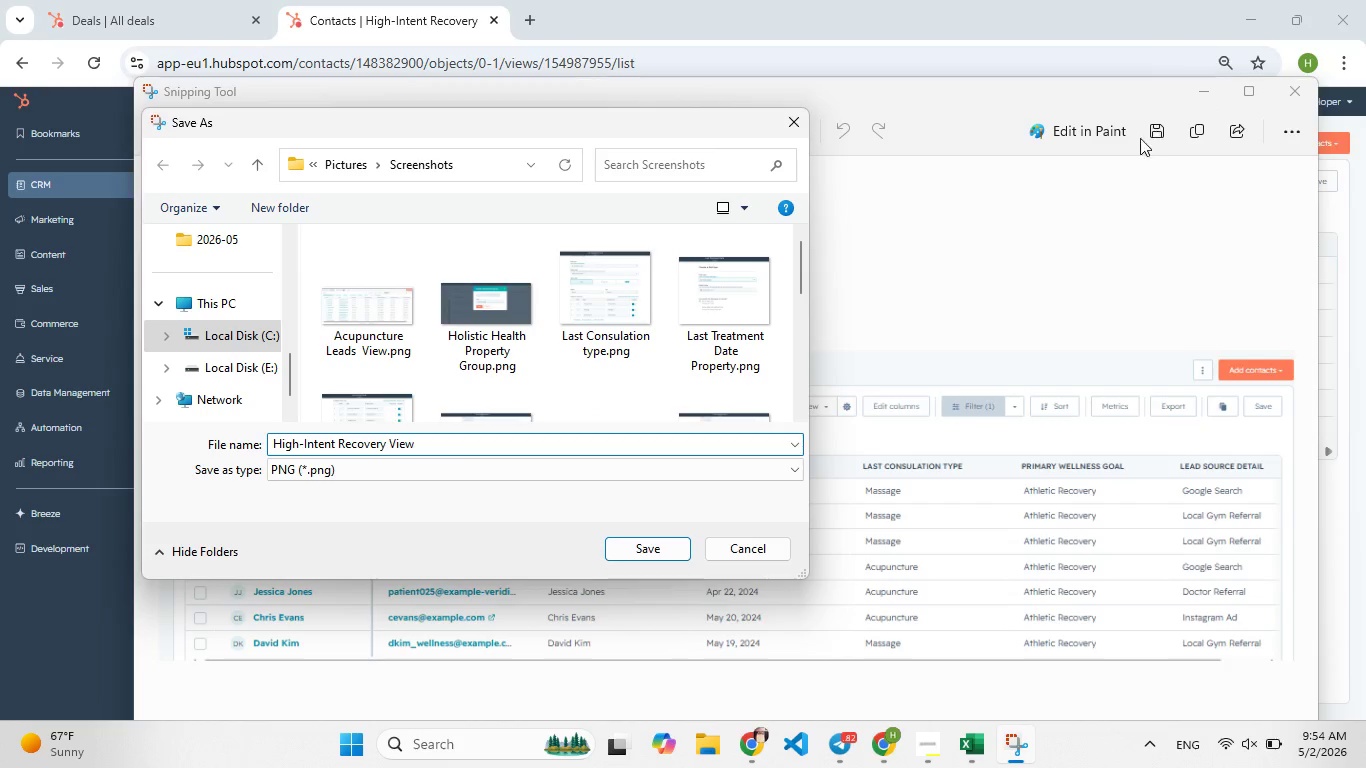 
left_click([660, 541])
 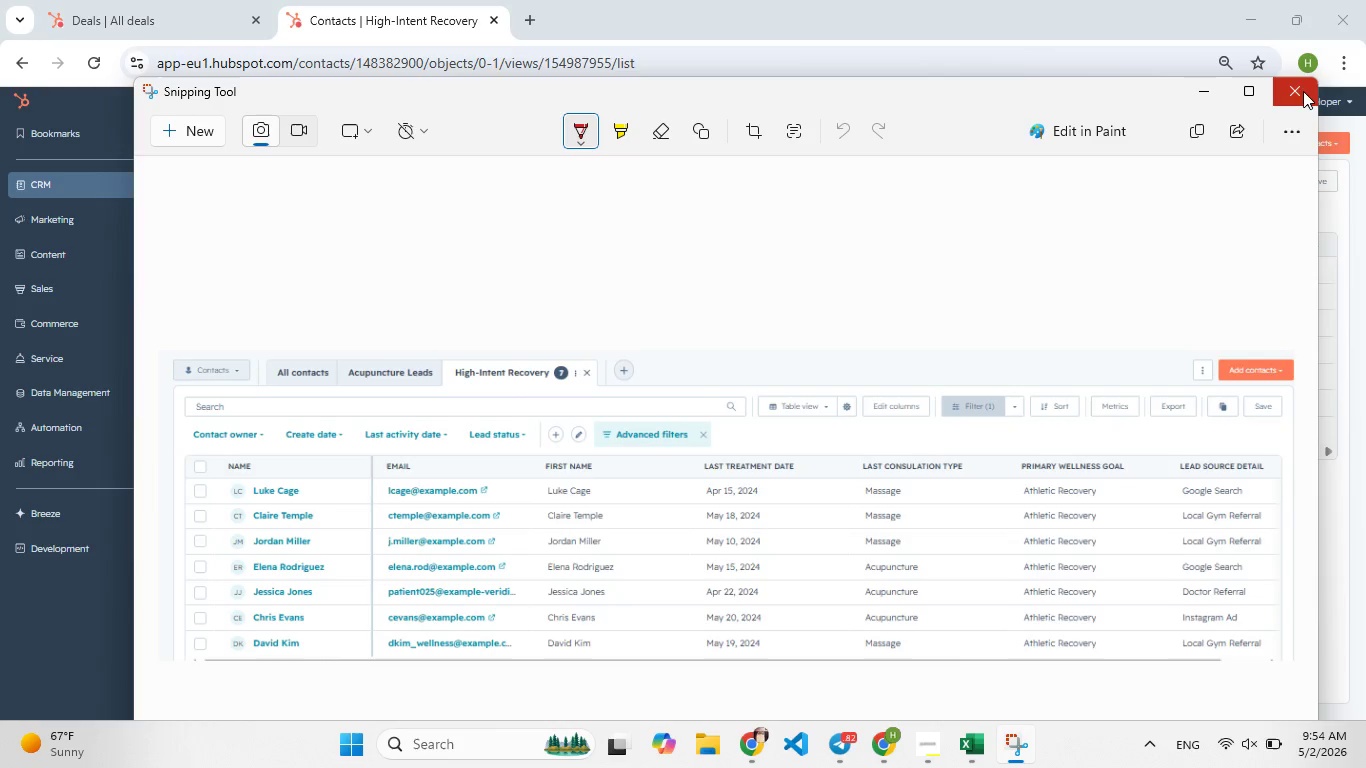 
left_click([1302, 94])
 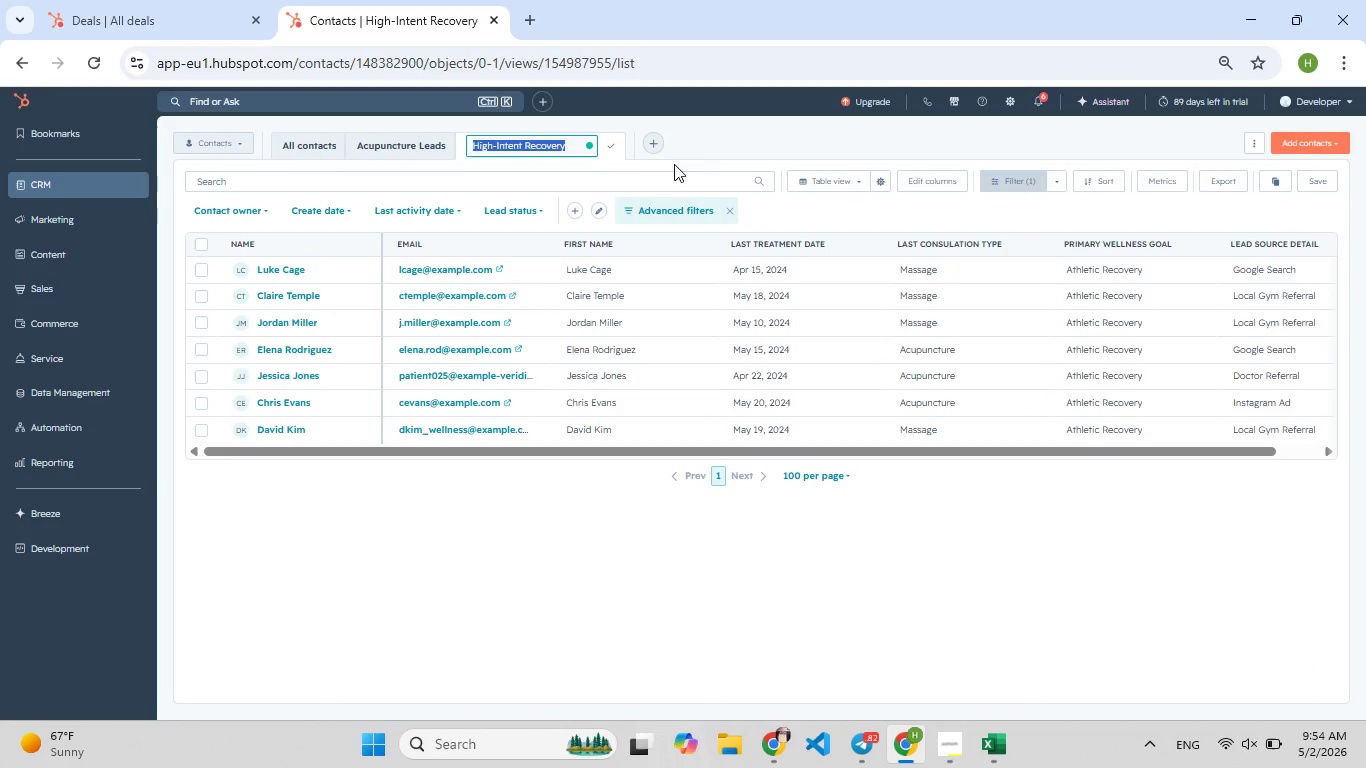 
left_click([714, 142])
 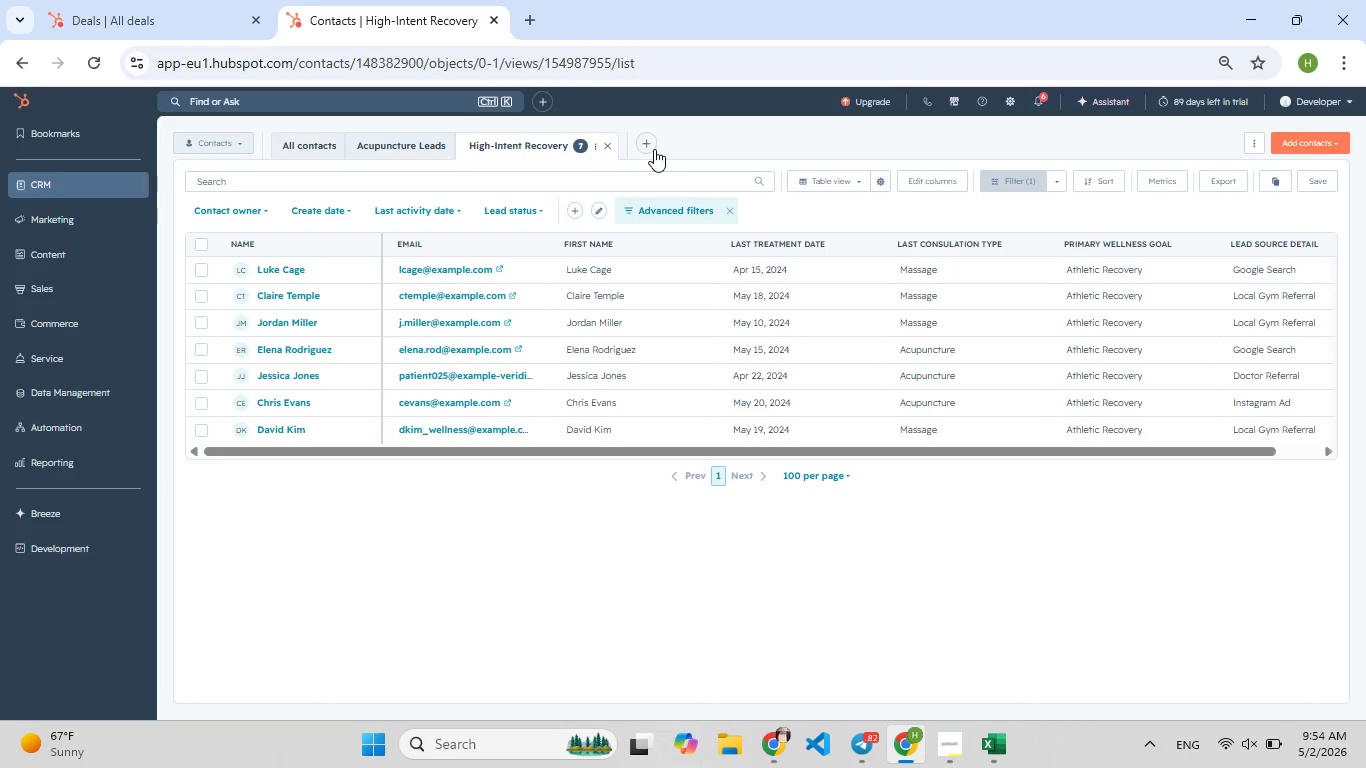 
left_click([654, 149])
 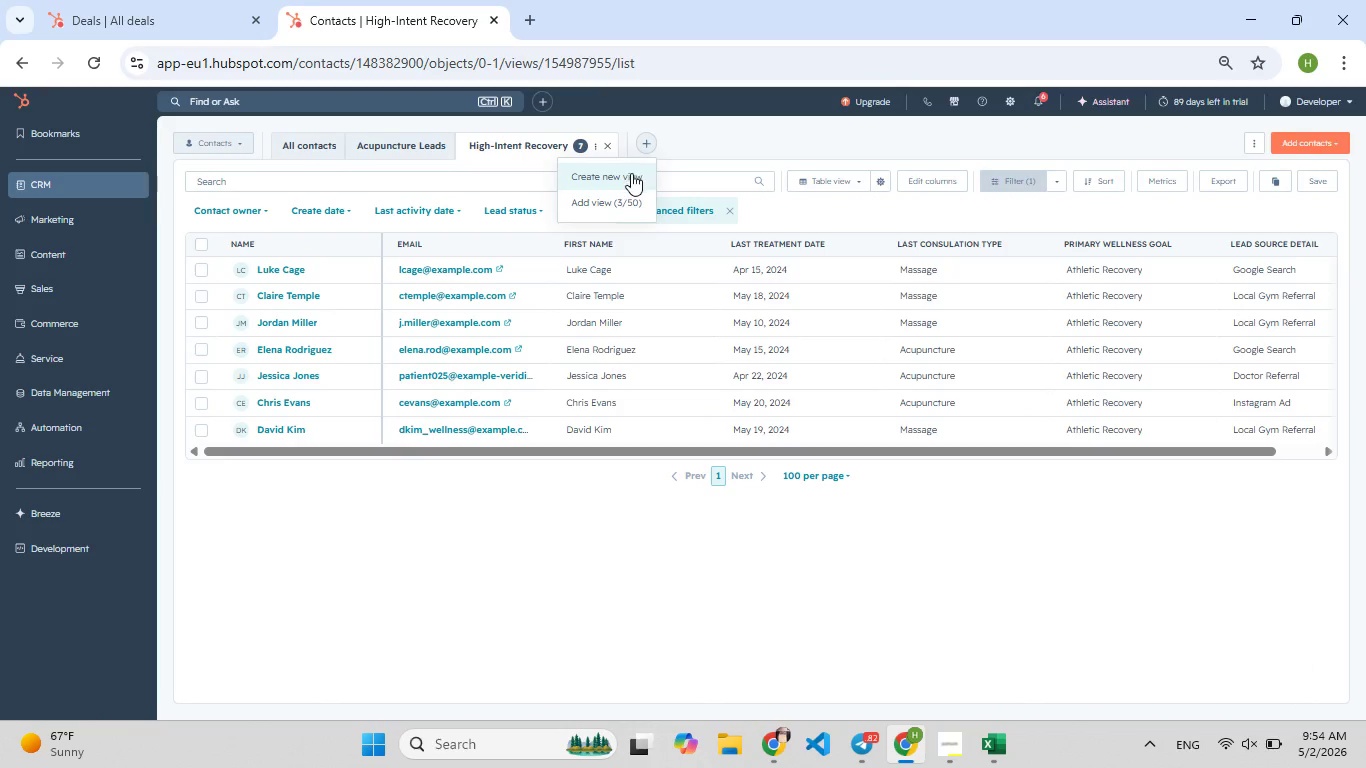 
left_click([630, 173])
 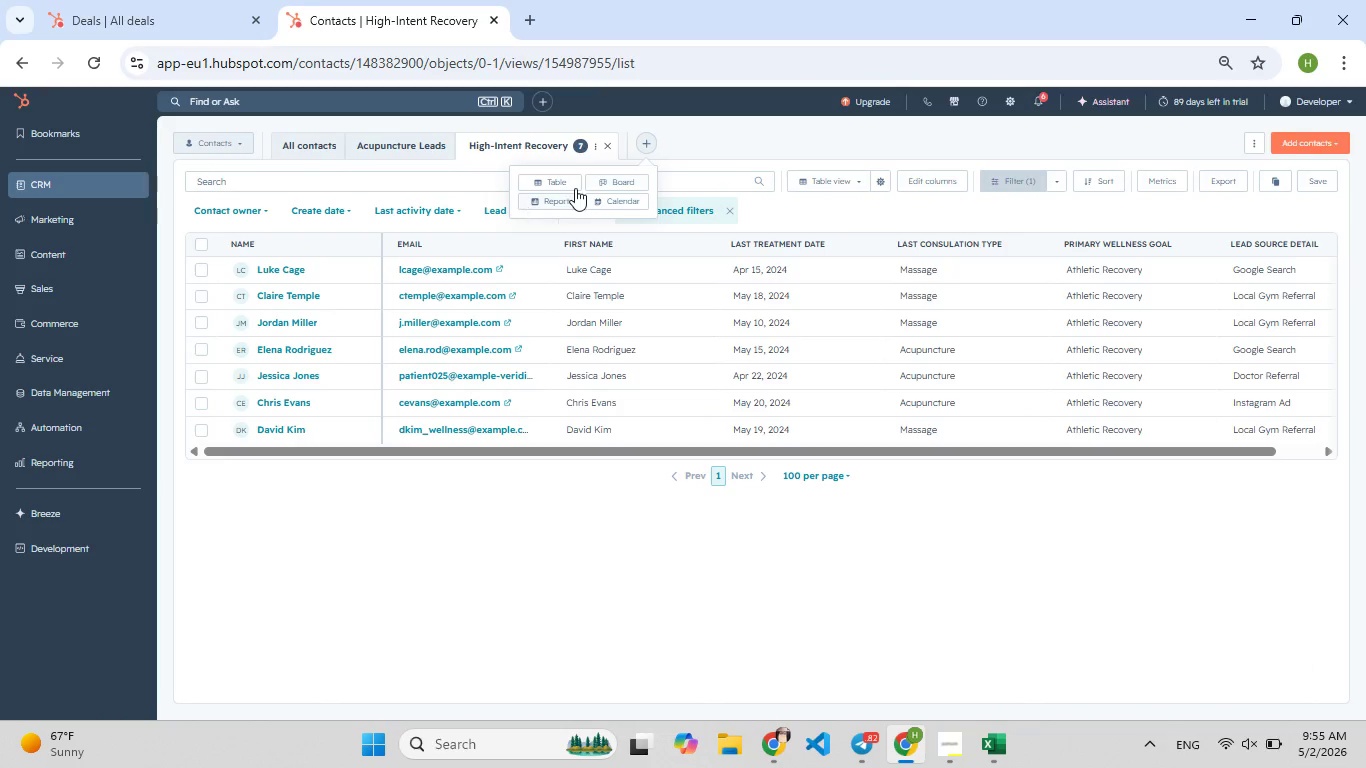 
left_click([567, 183])
 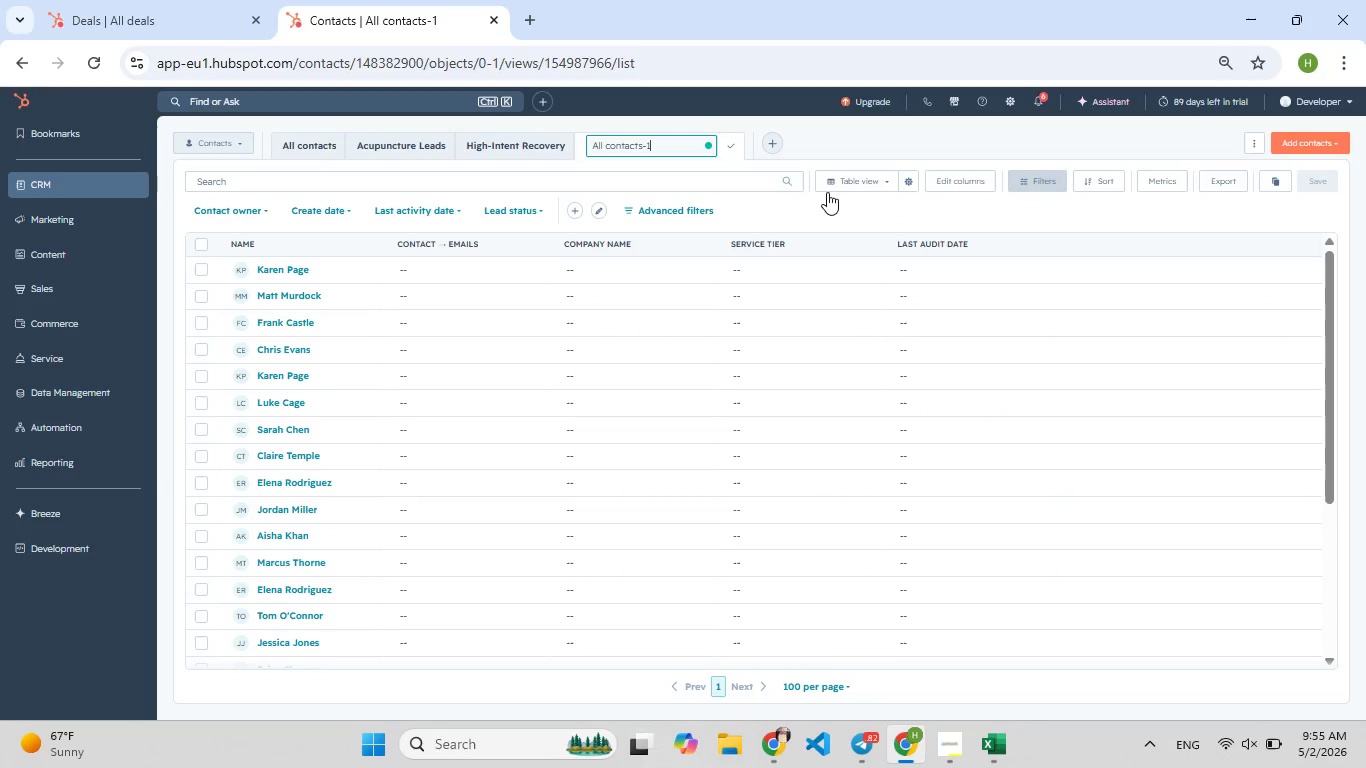 
wait(5.77)
 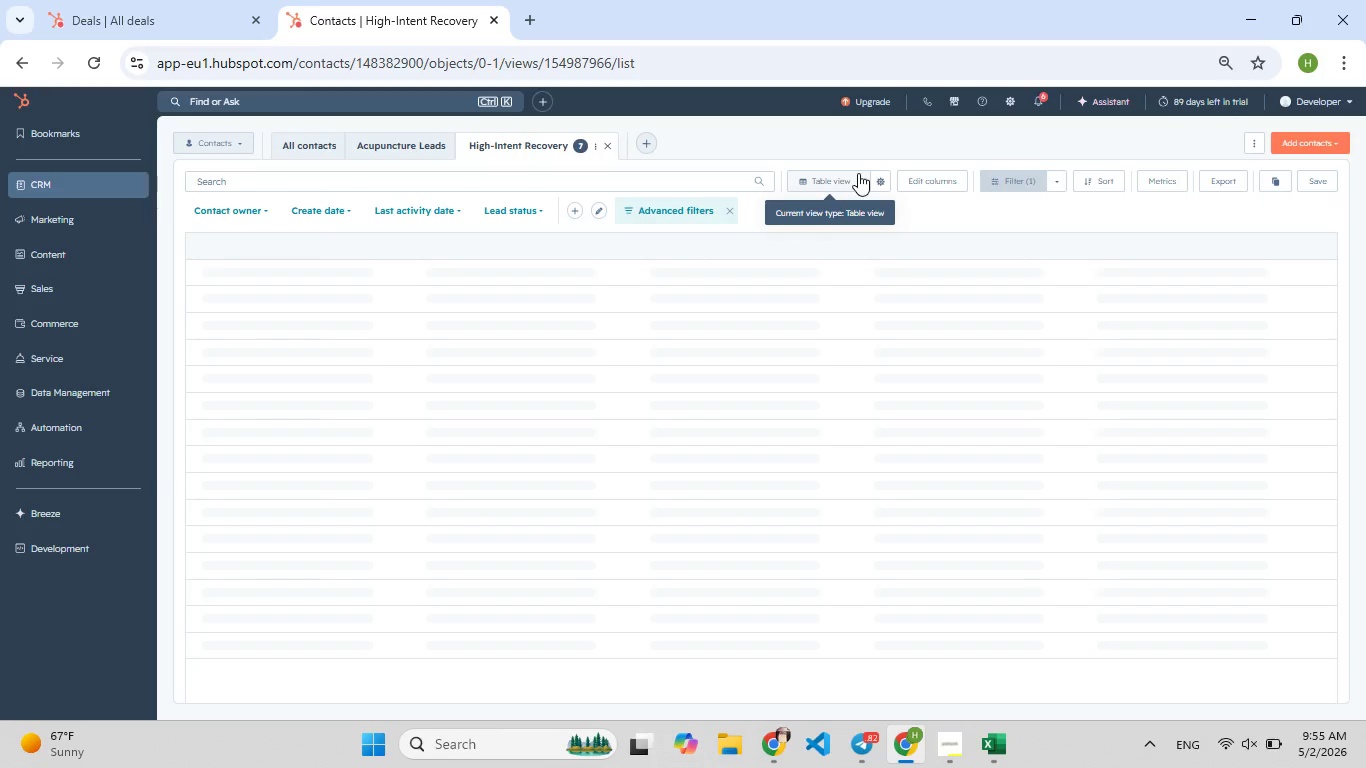 
left_click([951, 178])
 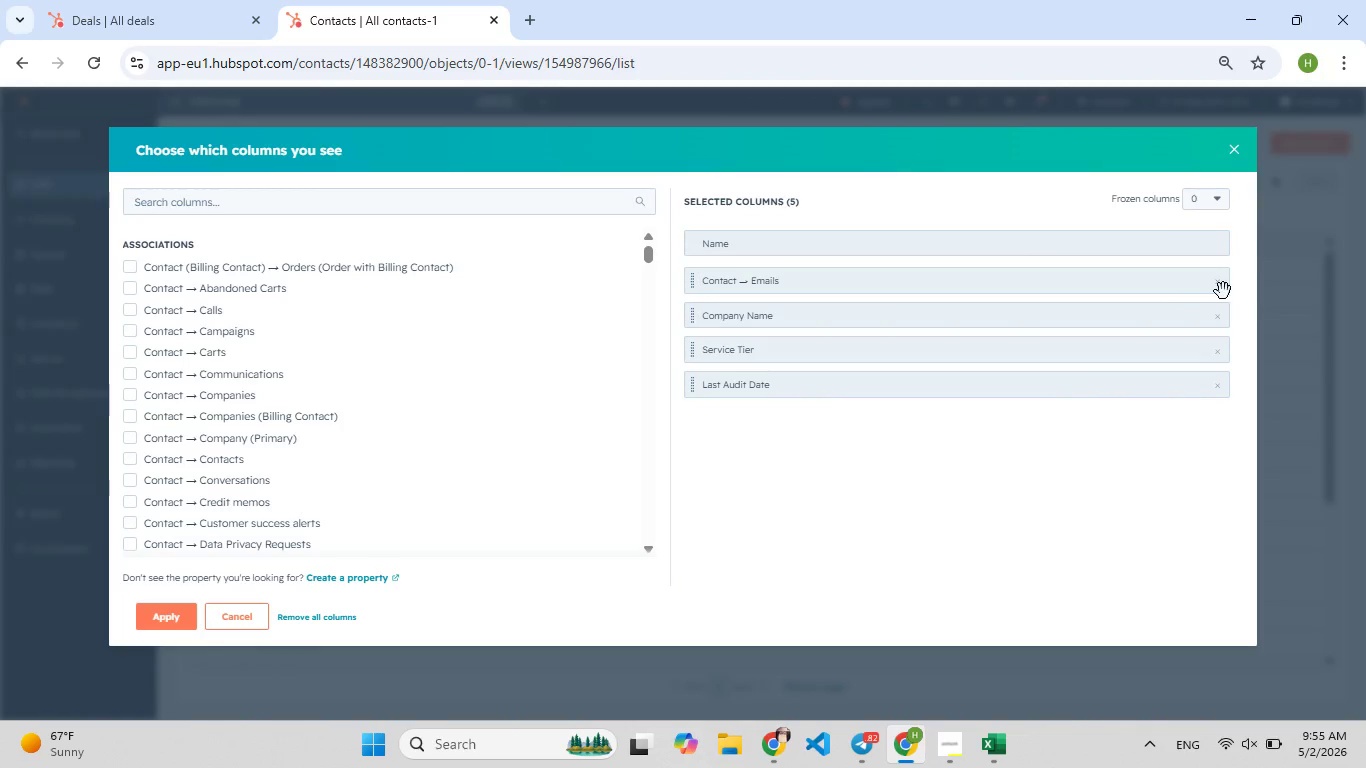 
left_click([1221, 289])
 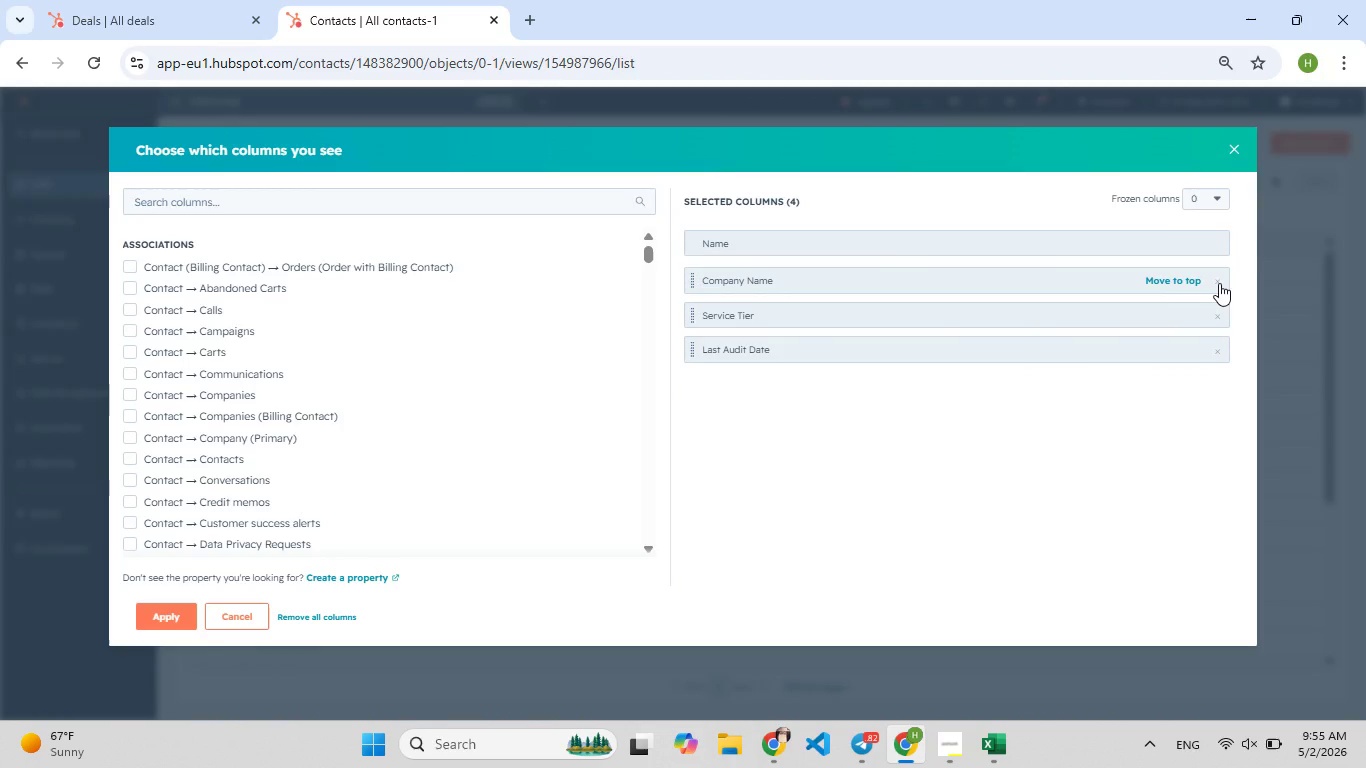 
double_click([1219, 283])
 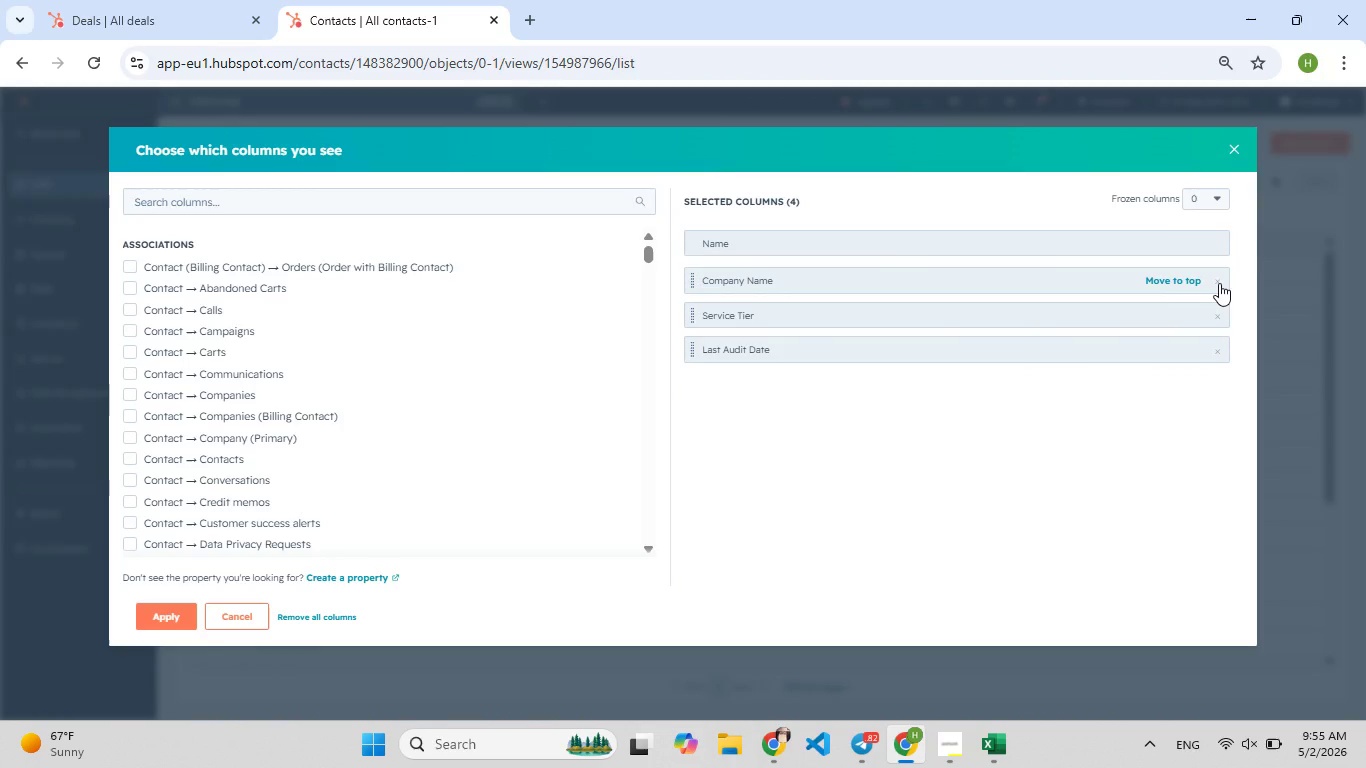 
triple_click([1219, 283])
 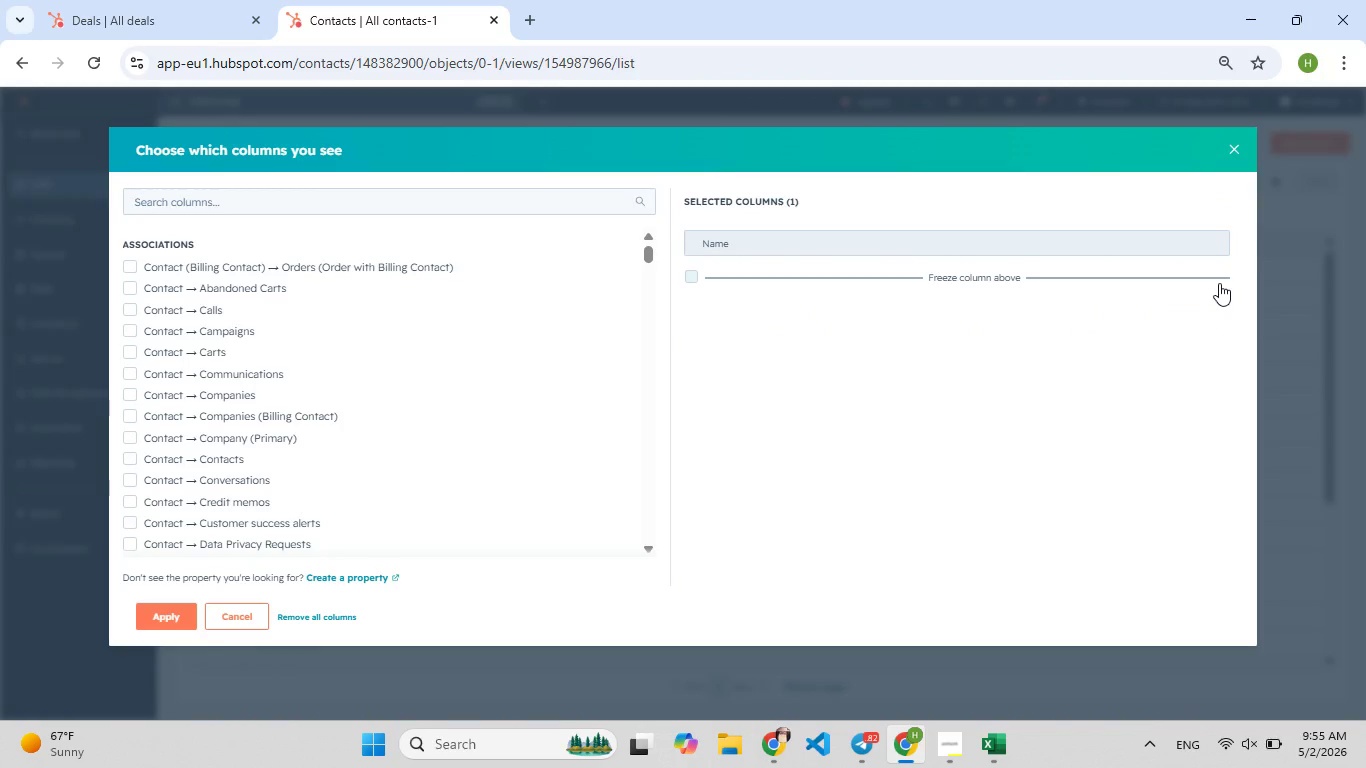 
left_click([1219, 283])
 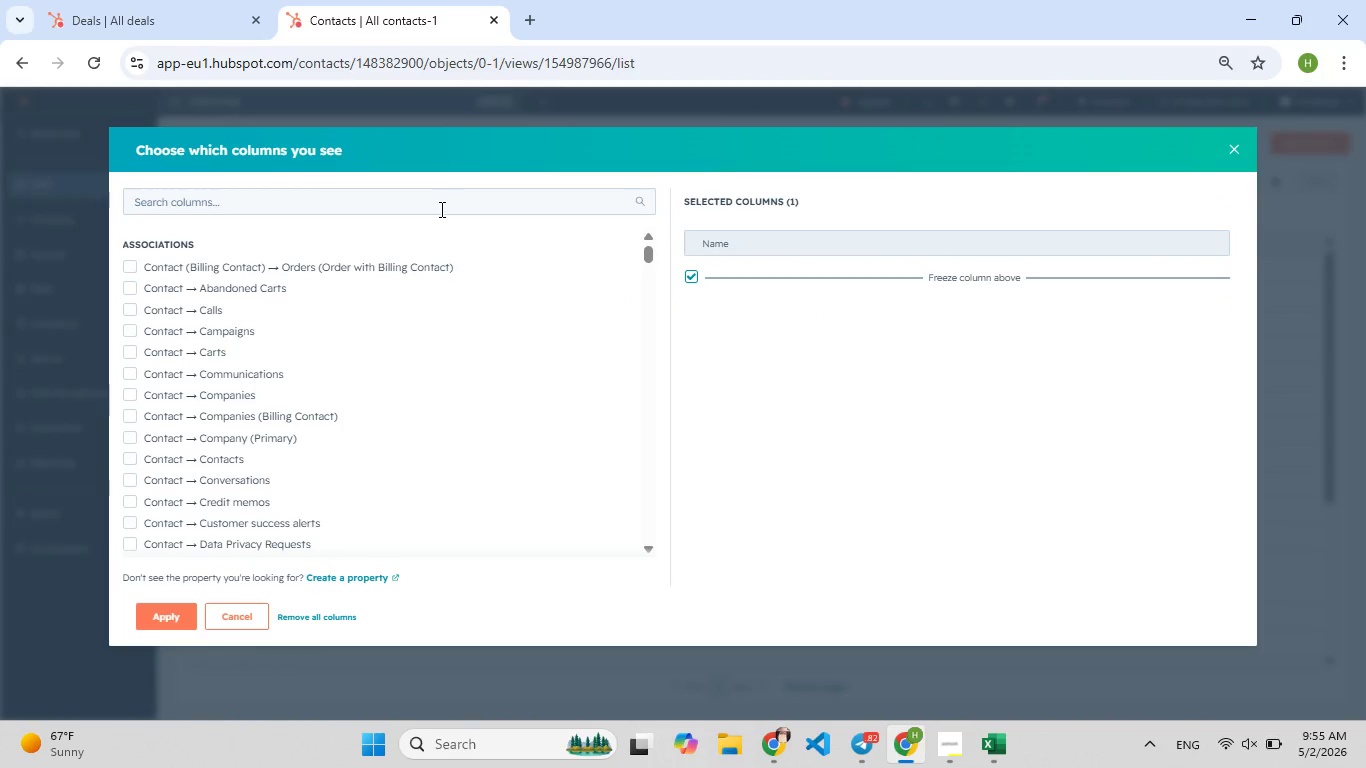 
left_click([440, 218])
 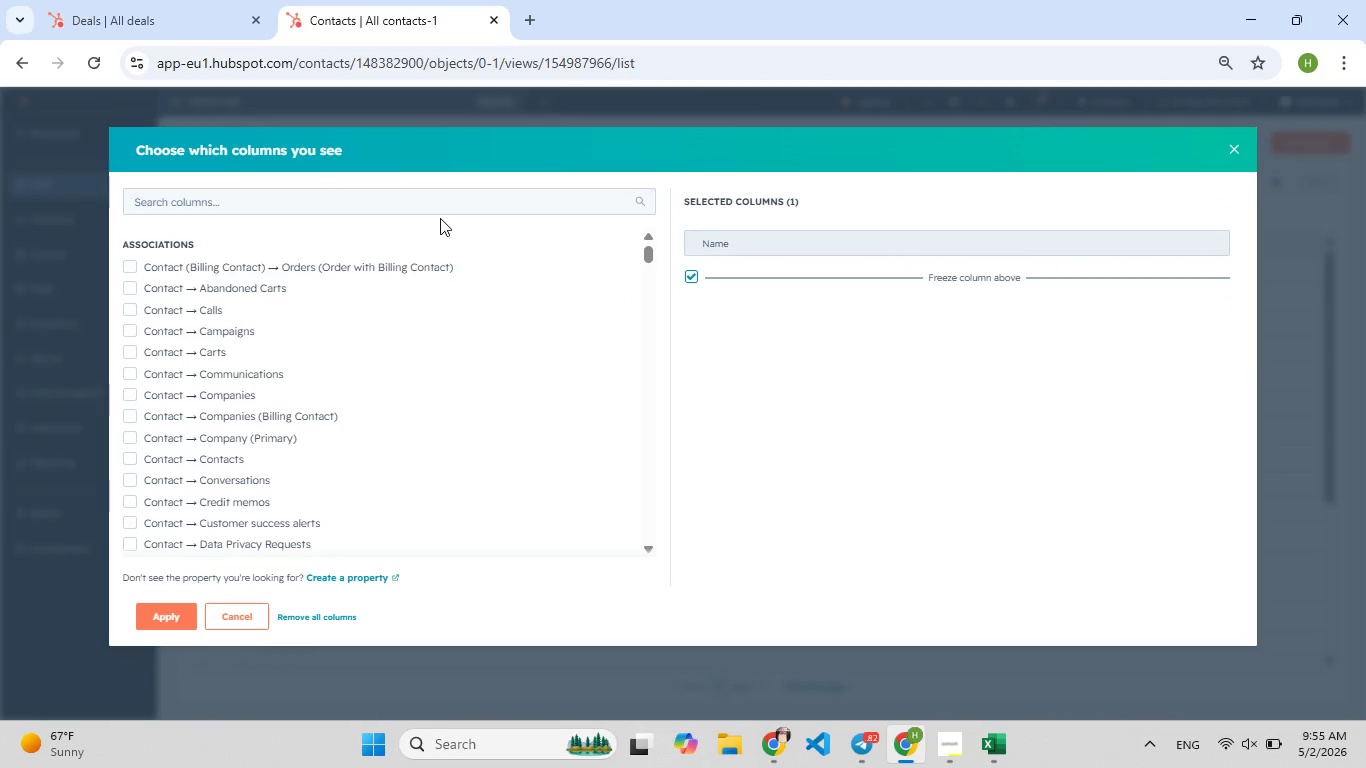 
type(ema)
 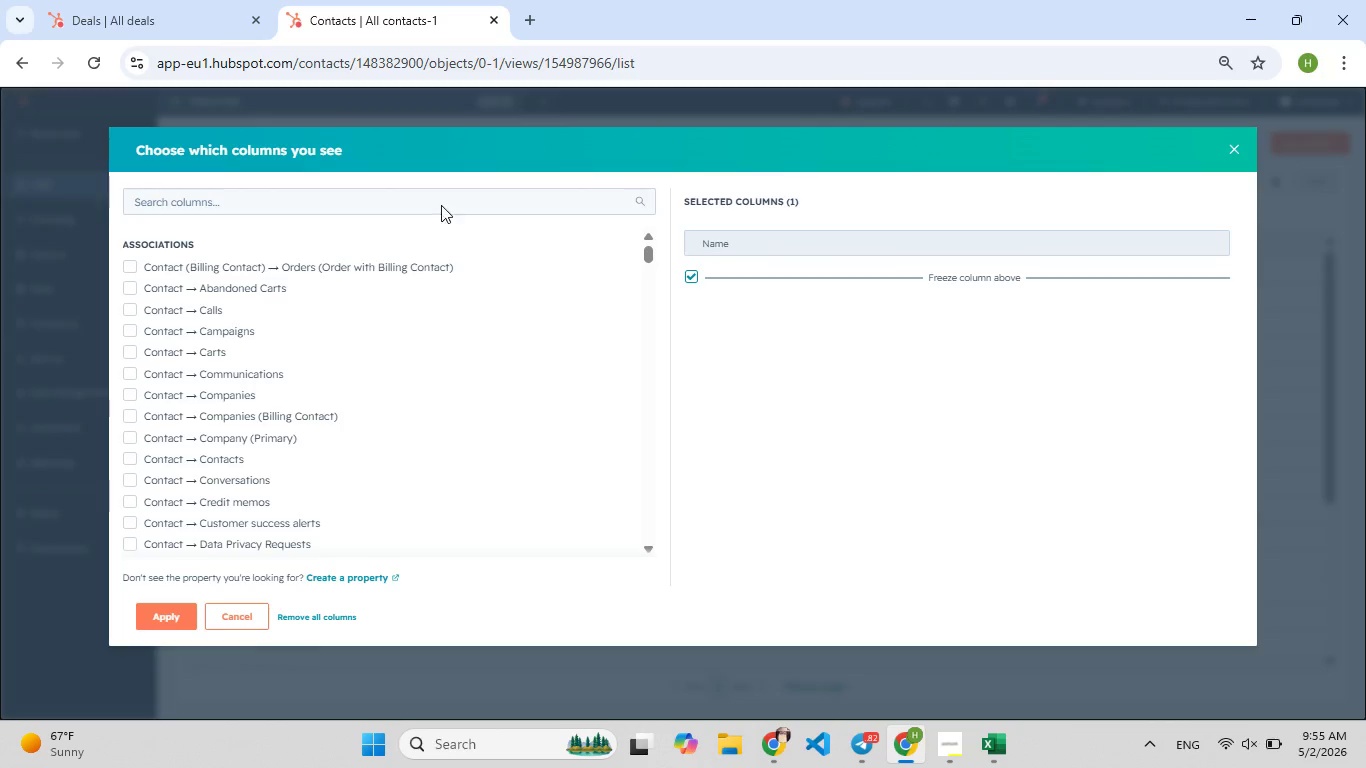 
left_click([441, 205])
 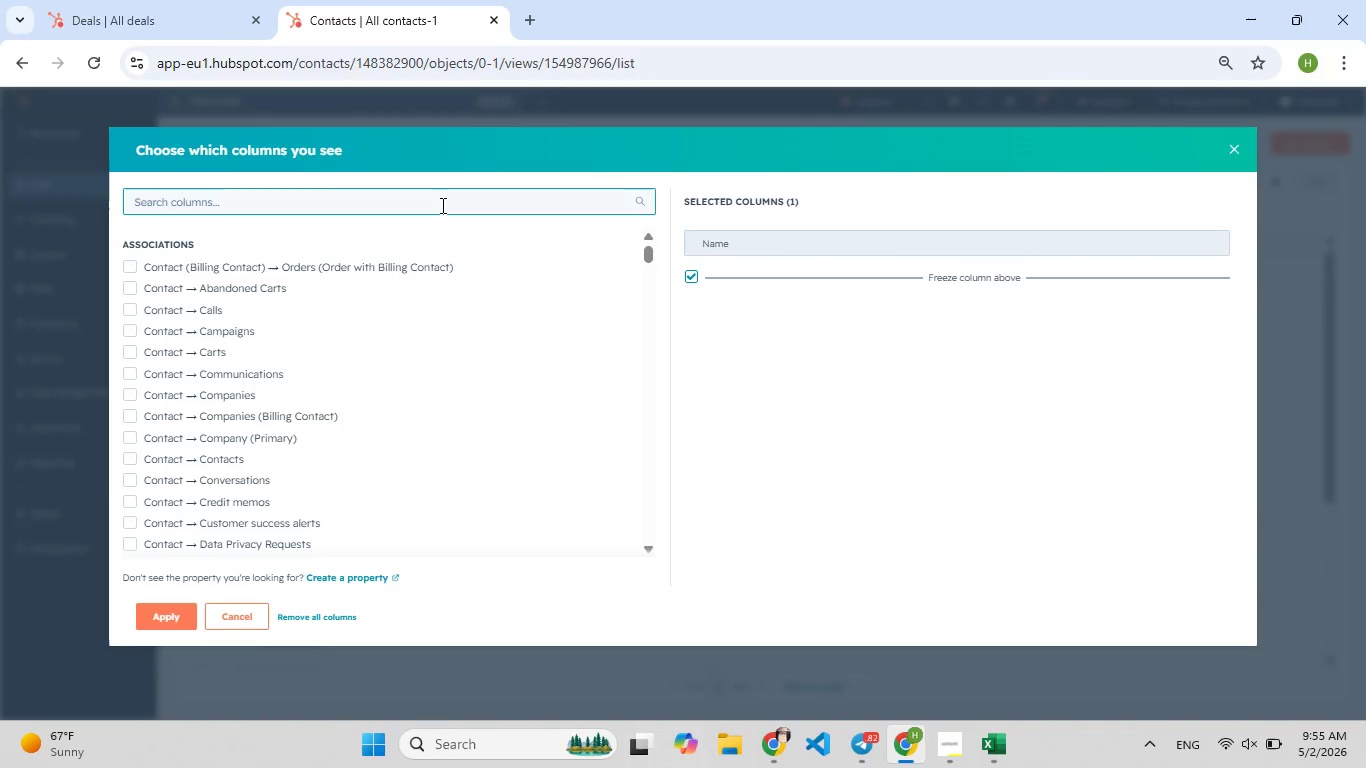 
type(ema)
 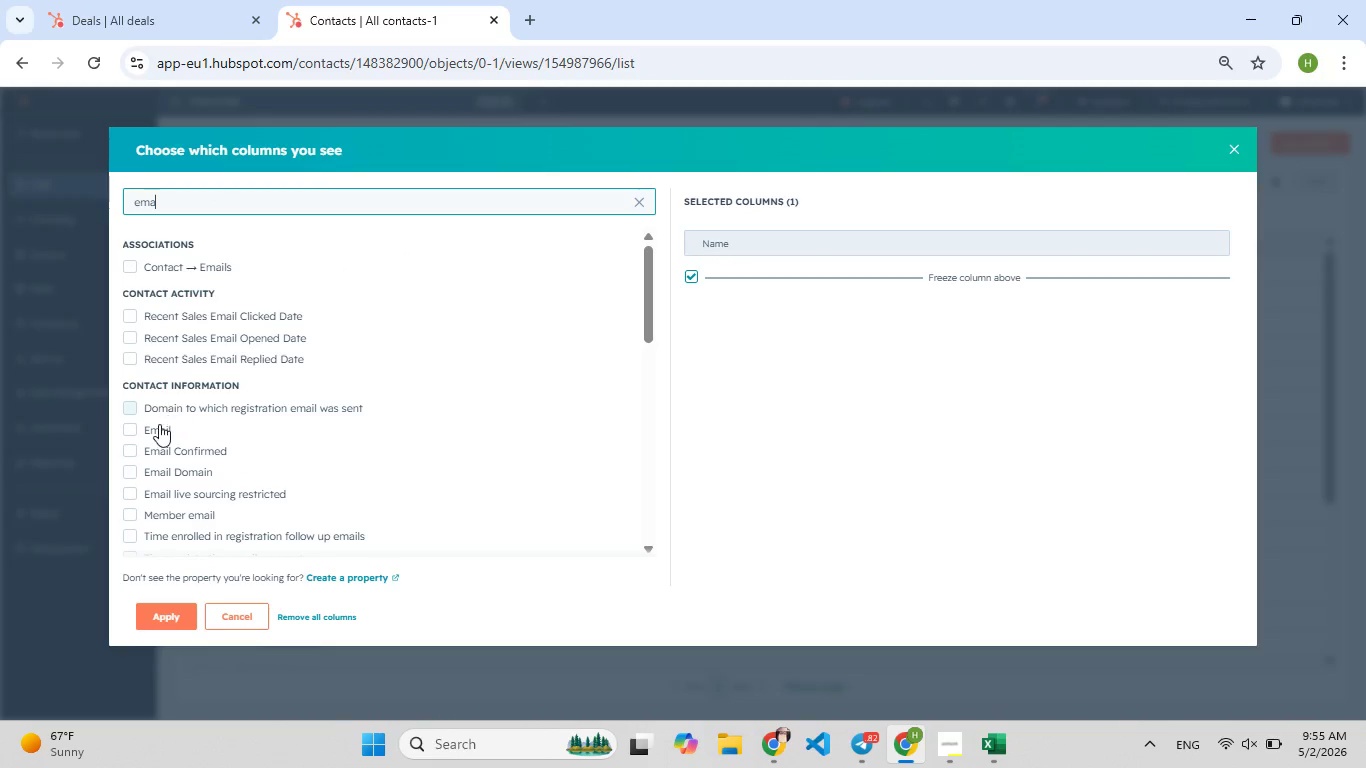 
left_click([150, 431])
 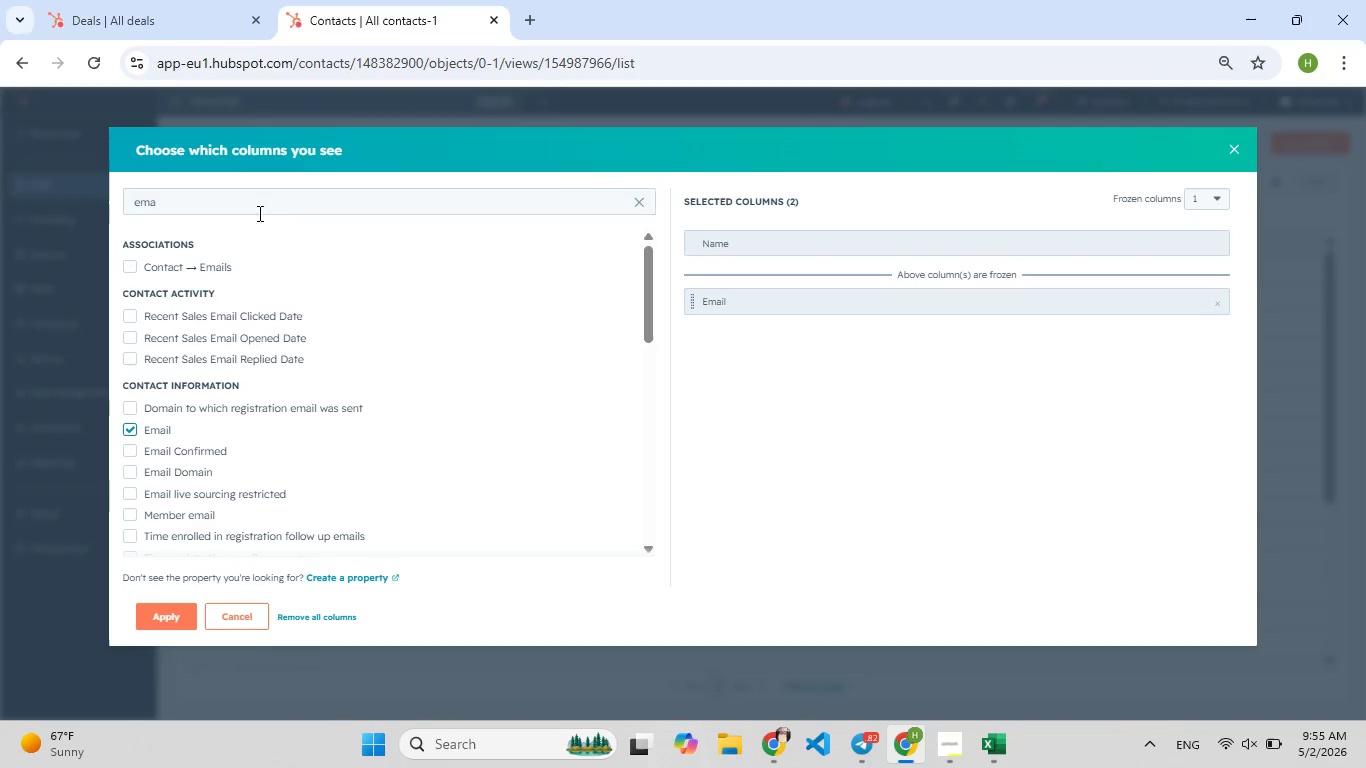 
left_click_drag(start_coordinate=[256, 214], to_coordinate=[101, 205])
 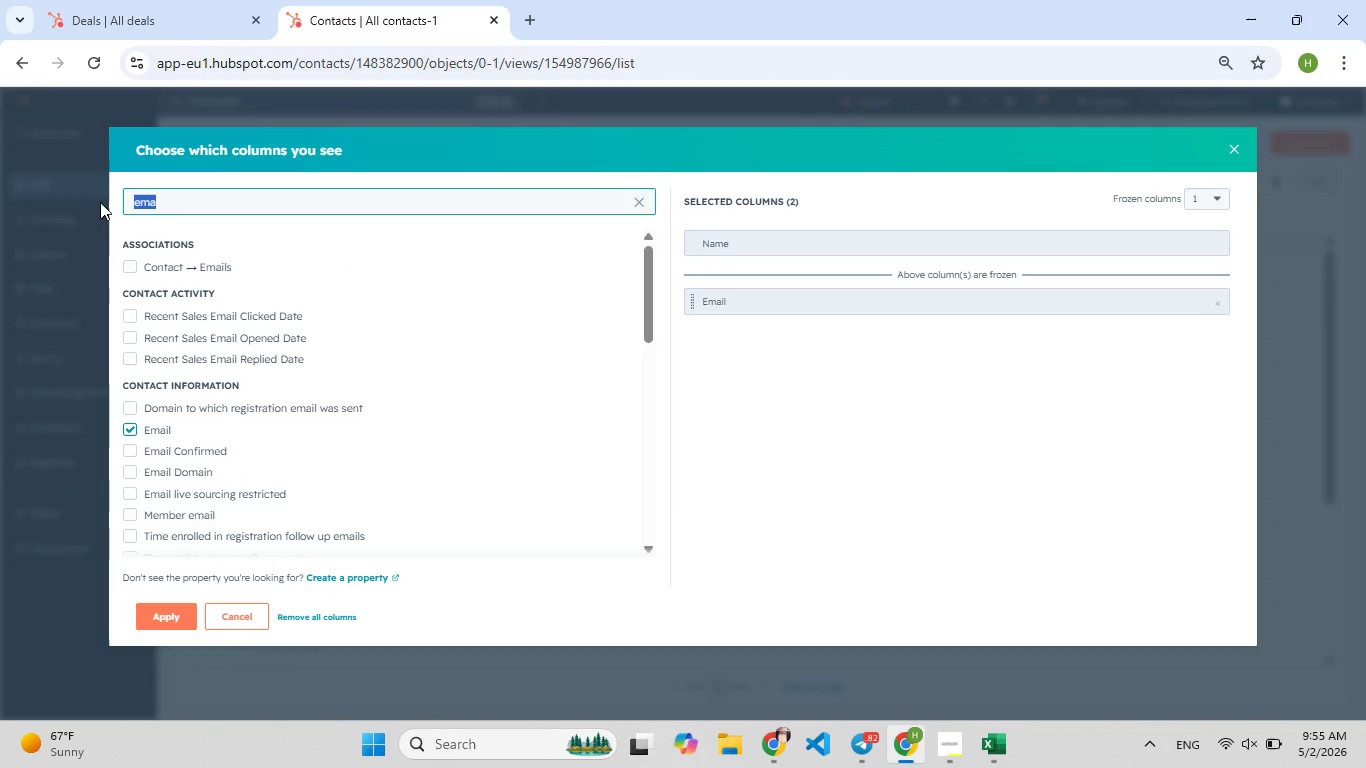 
type(l[F9])
key(Backspace)
type(fi)
 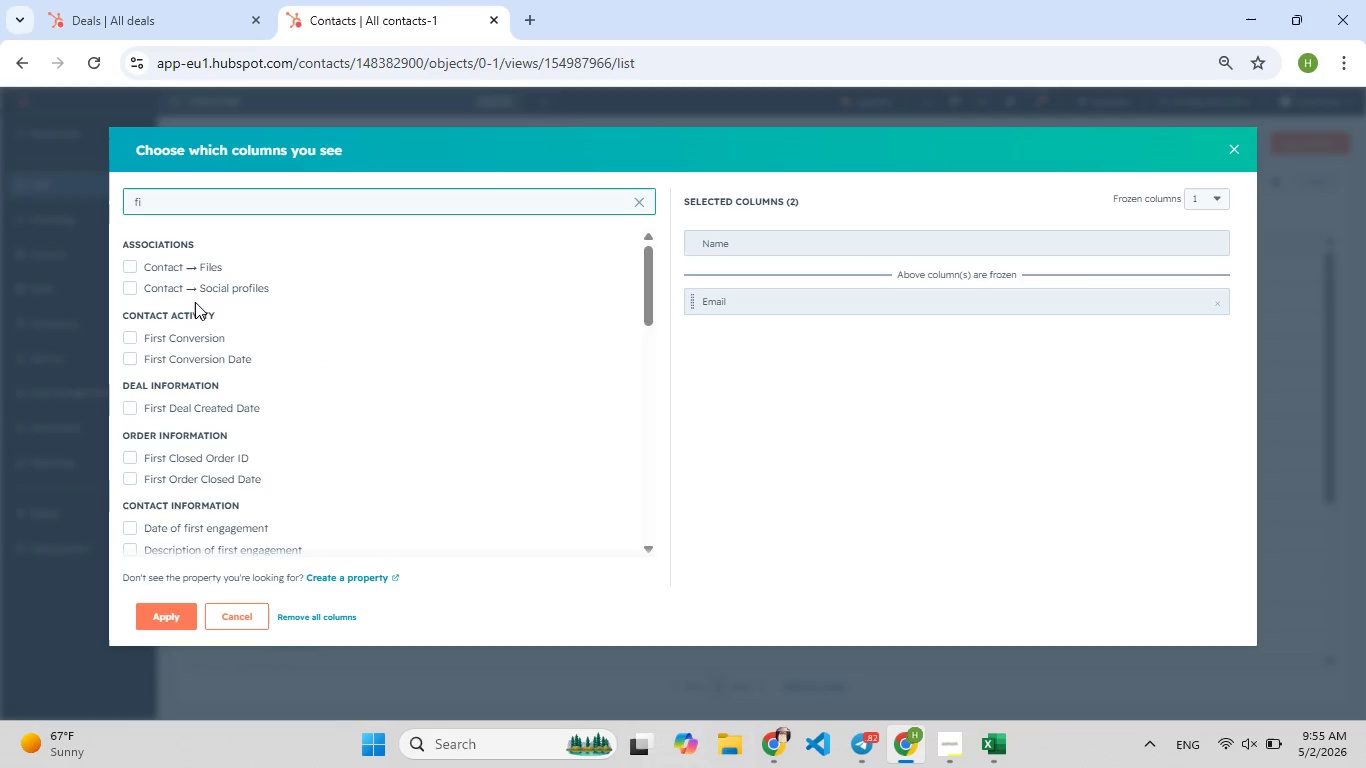 
type(rst n)
 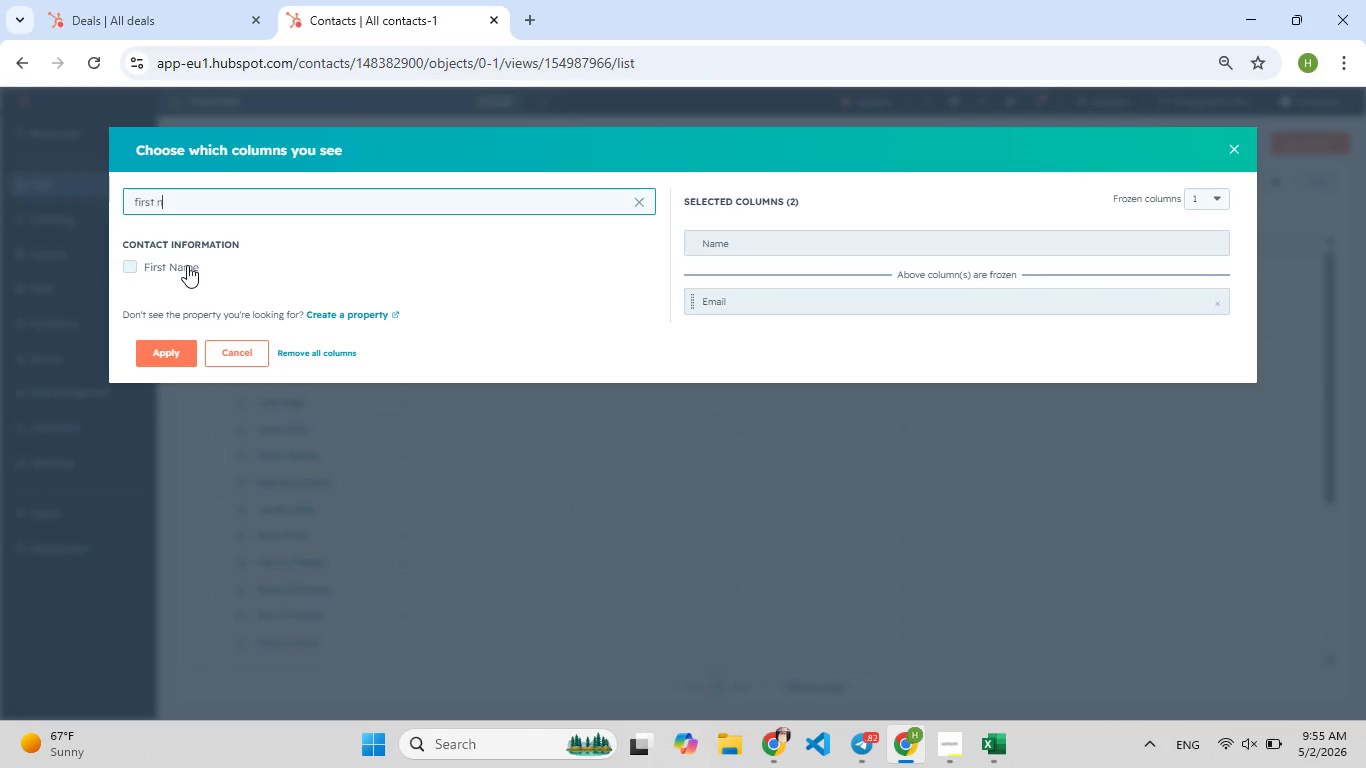 
left_click([186, 266])
 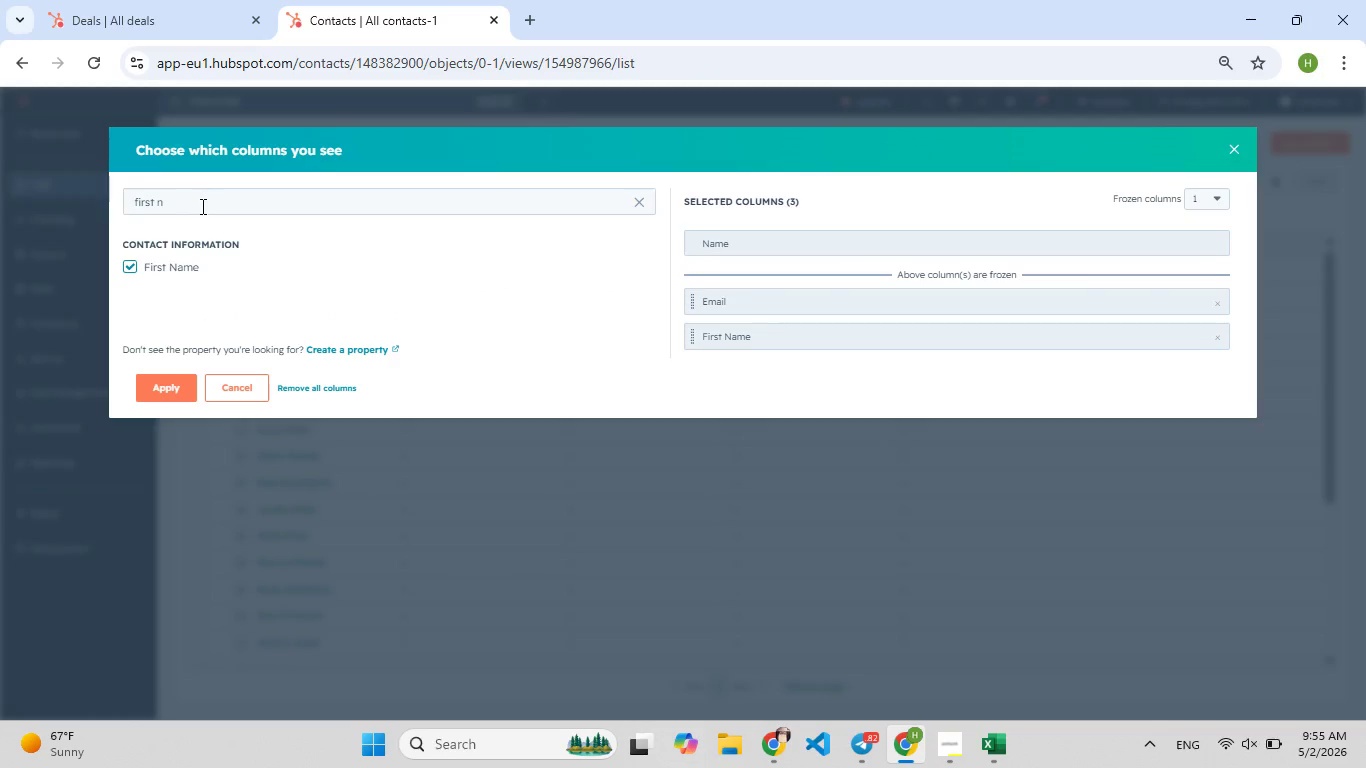 
left_click_drag(start_coordinate=[206, 204], to_coordinate=[95, 198])
 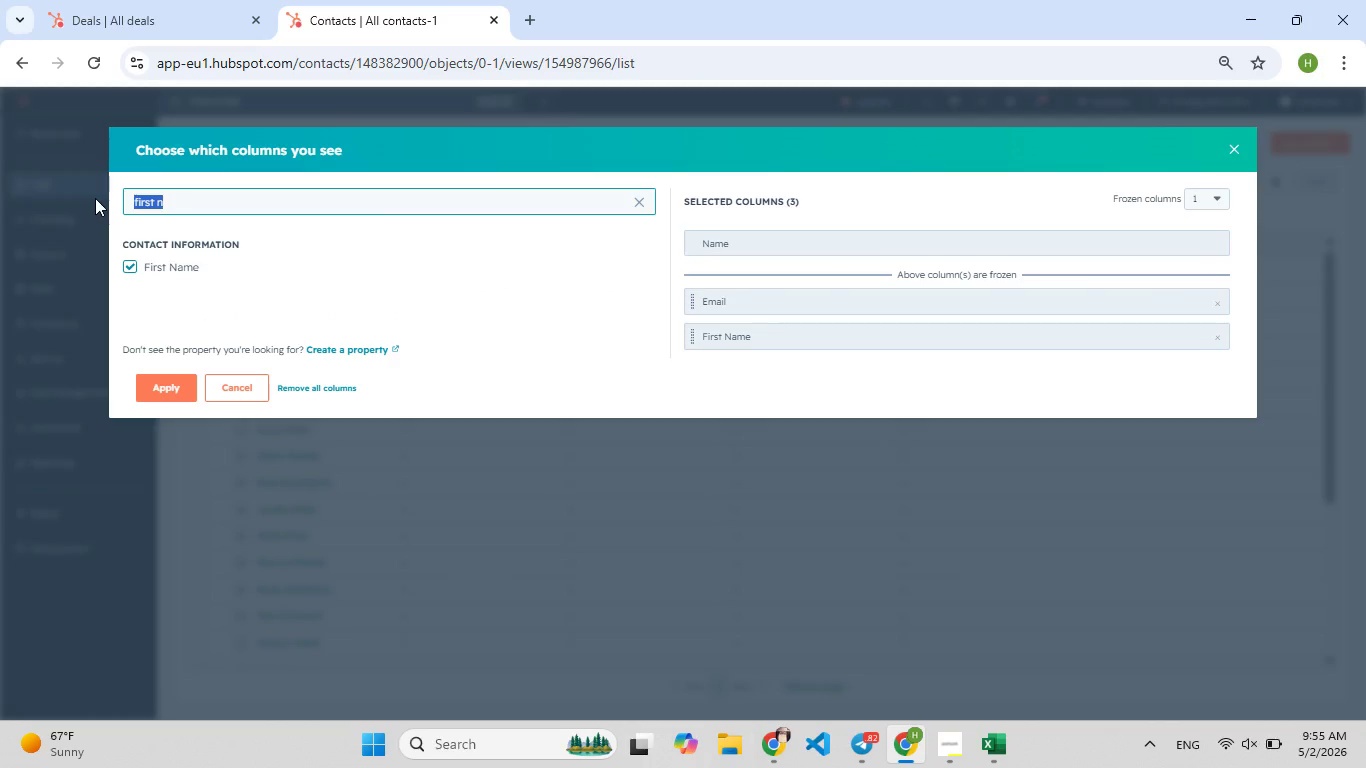 
type(last t)
 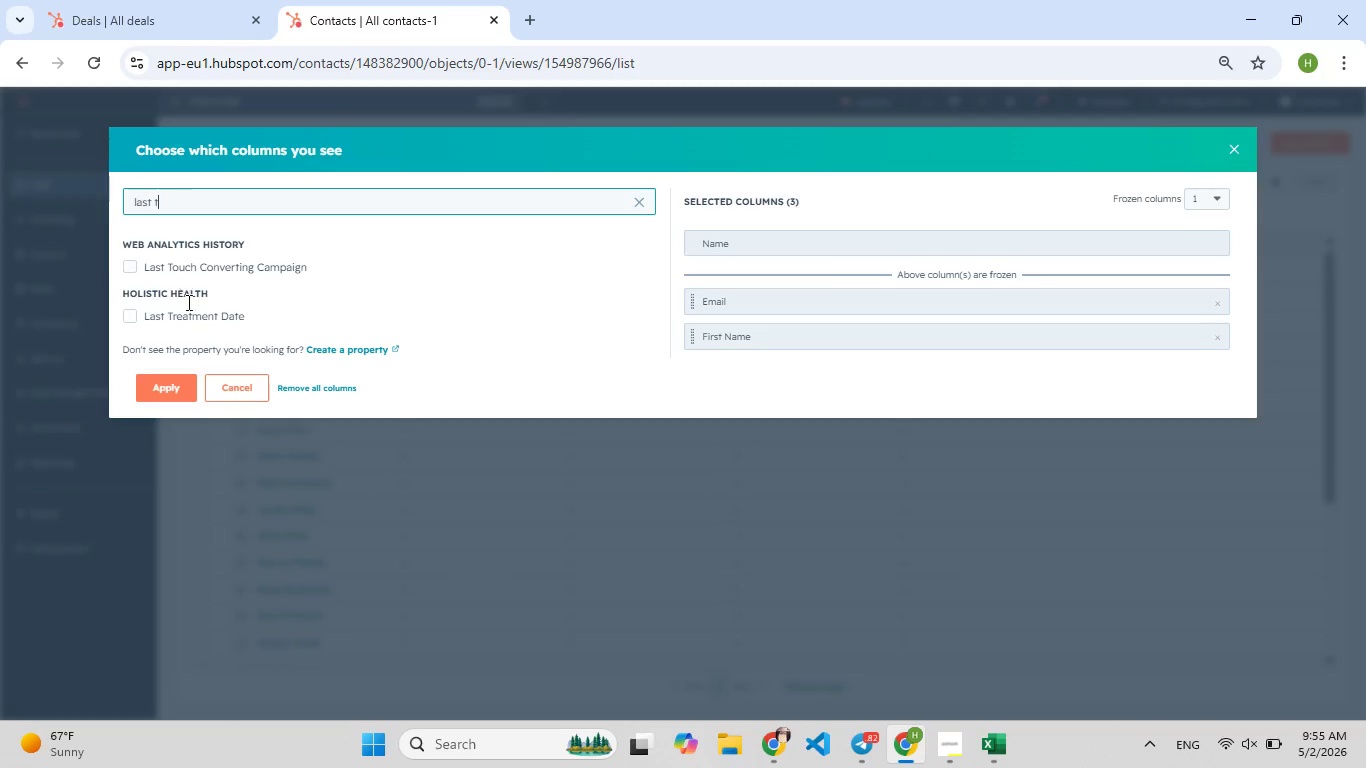 
left_click([194, 320])
 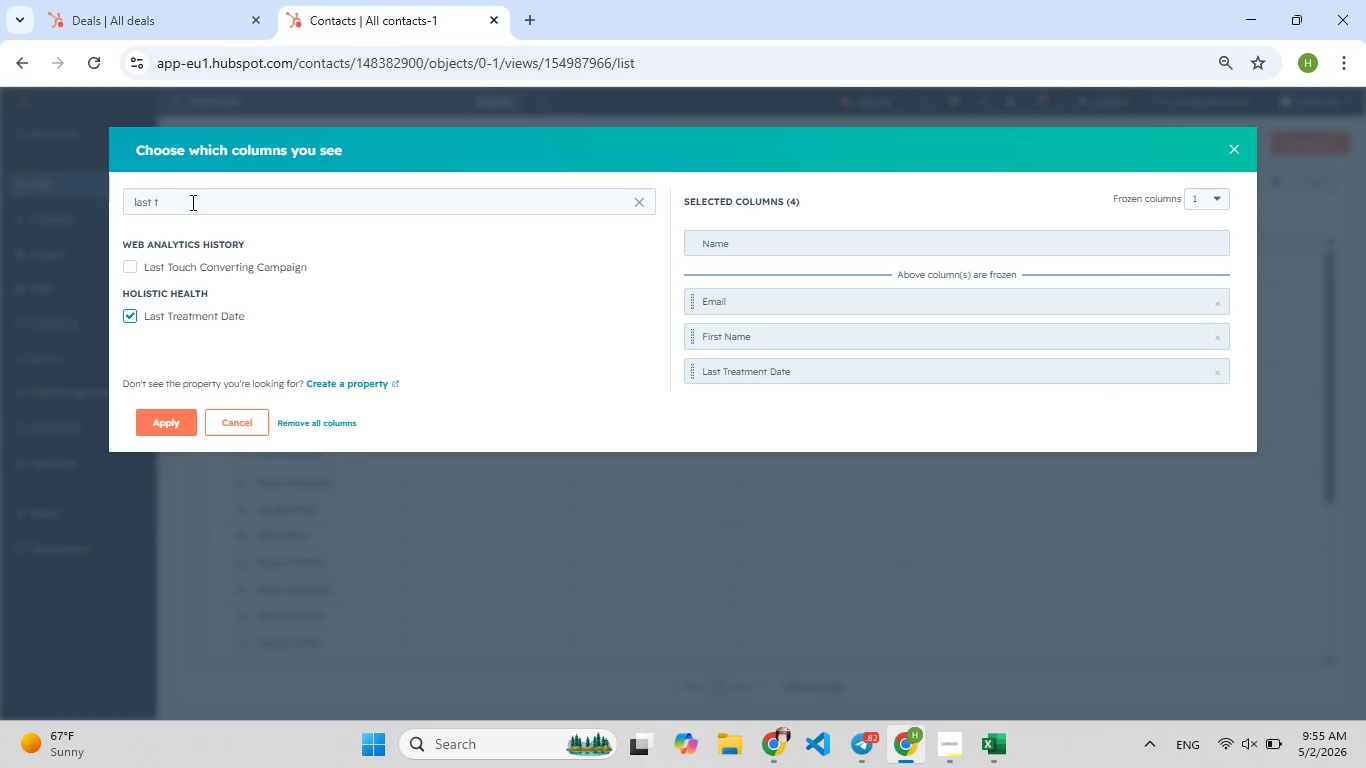 
left_click([191, 202])
 